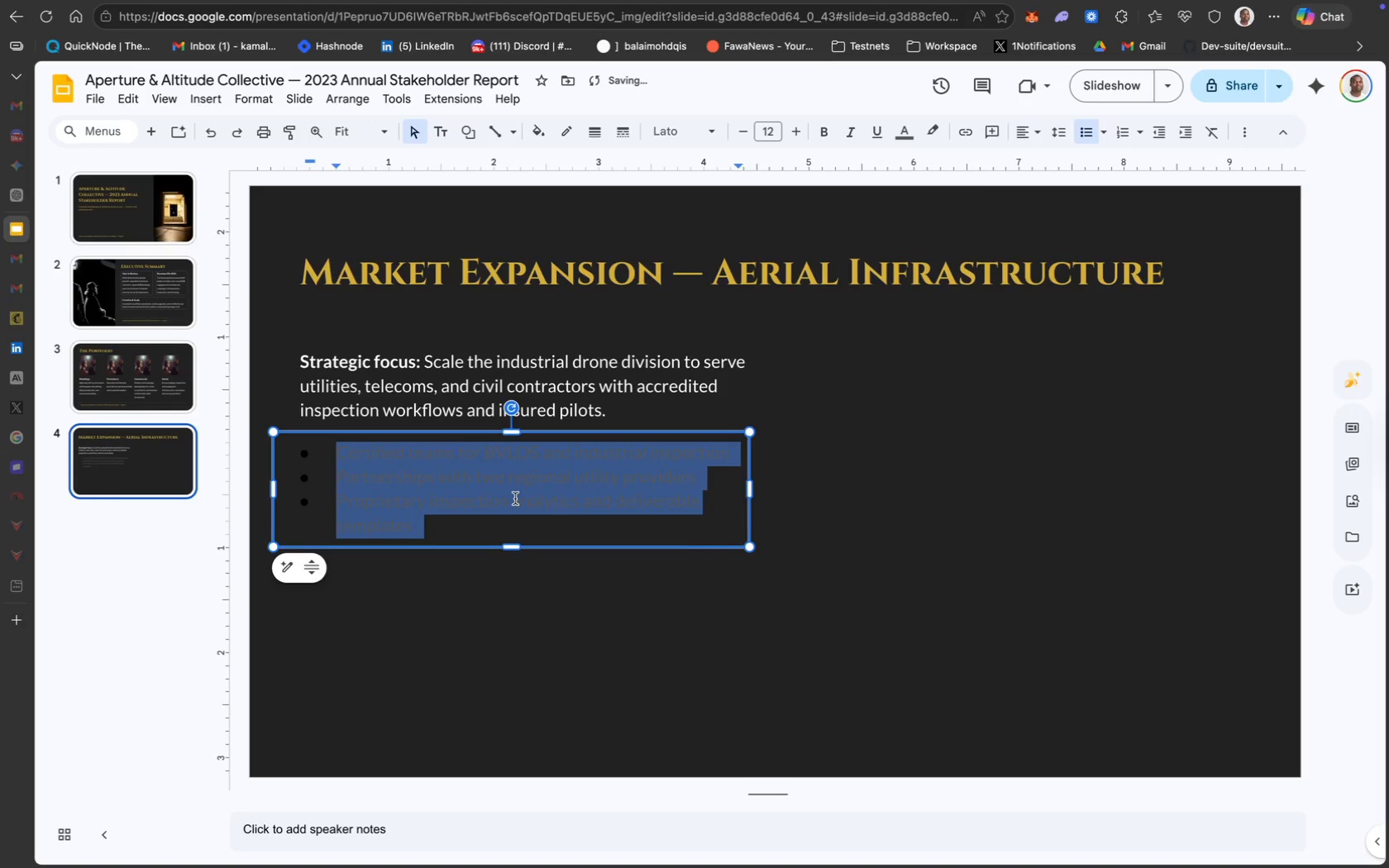 
key(Meta+A)
 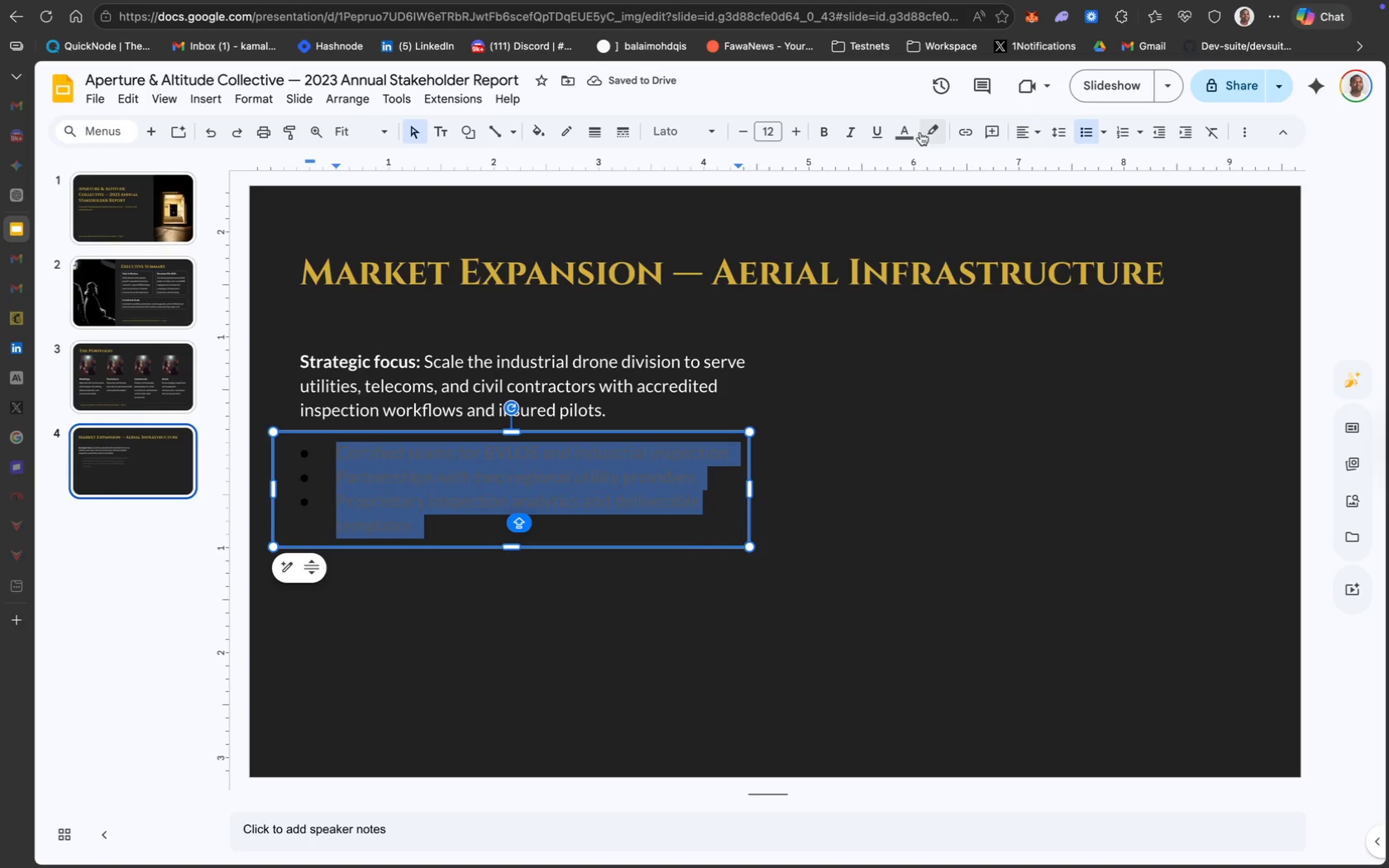 
left_click([911, 134])
 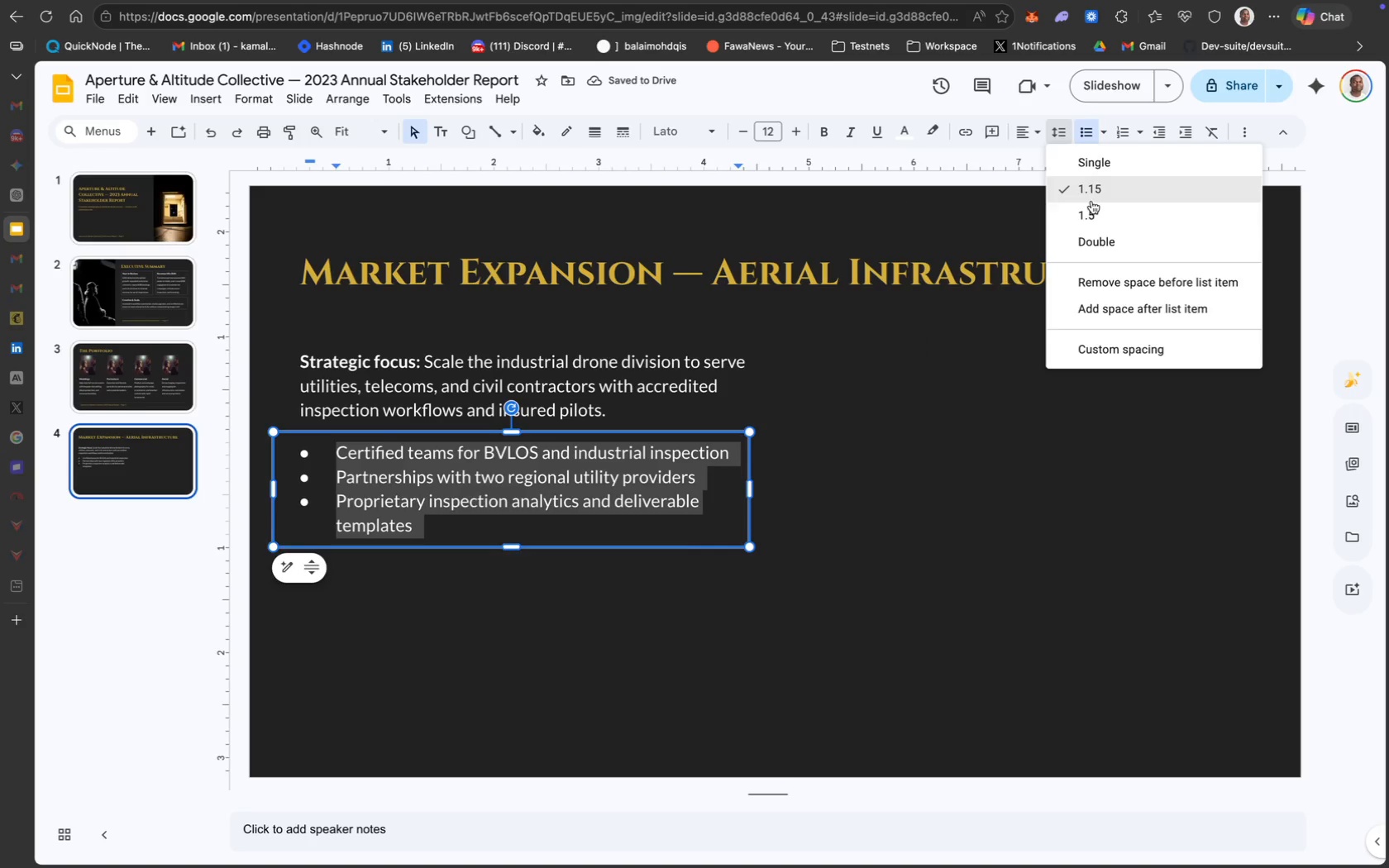 
wait(5.33)
 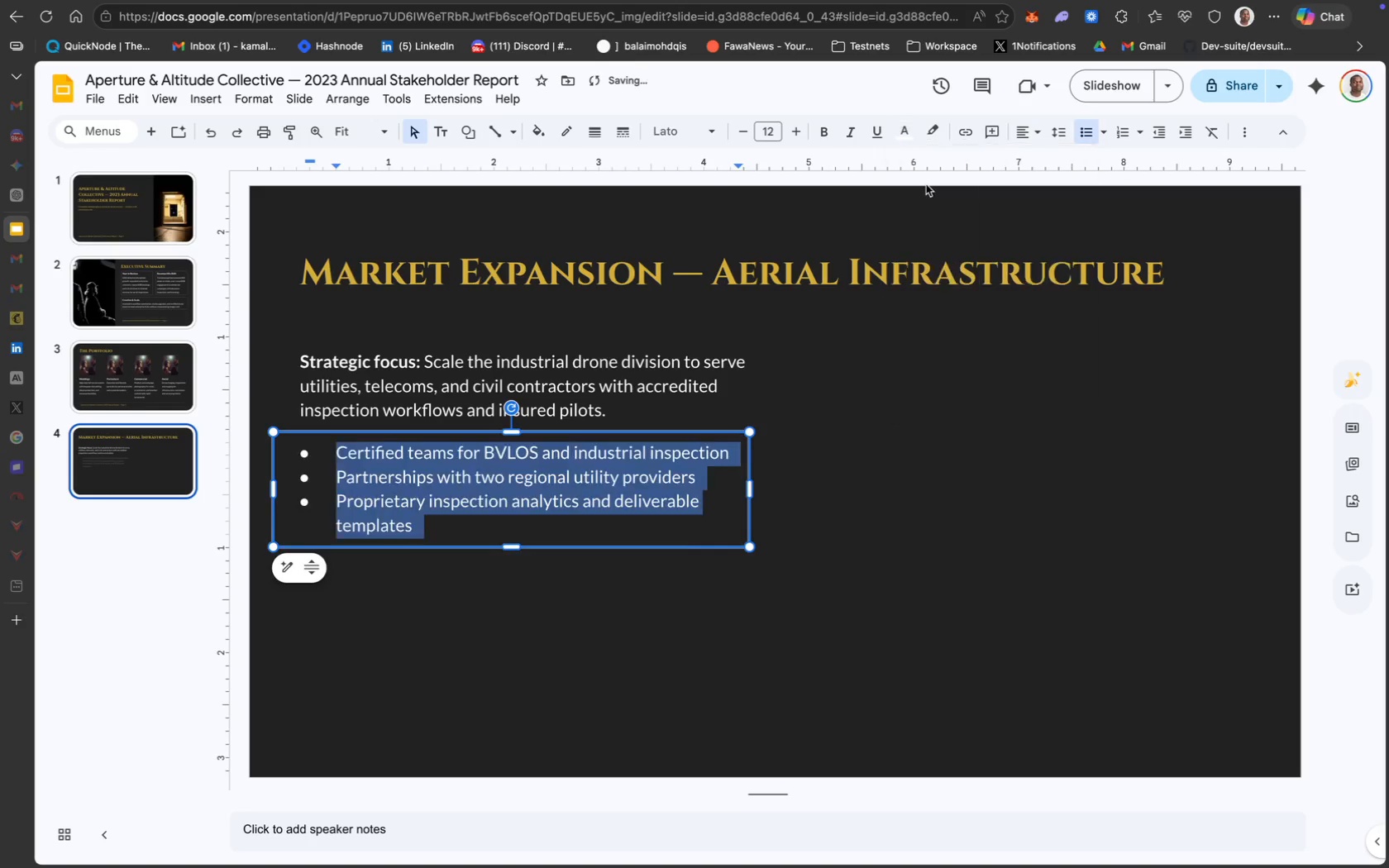 
left_click([506, 475])
 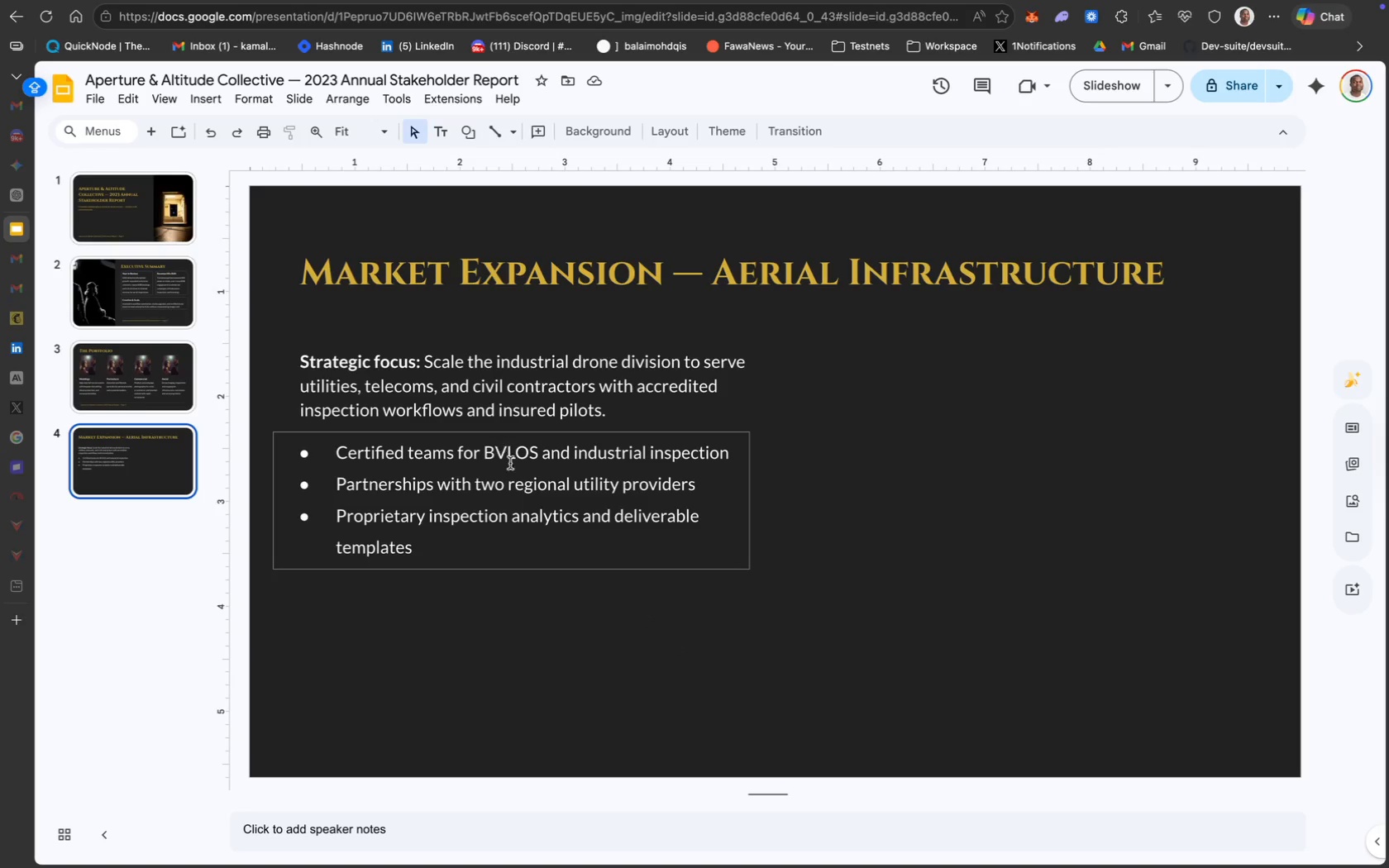 
wait(5.88)
 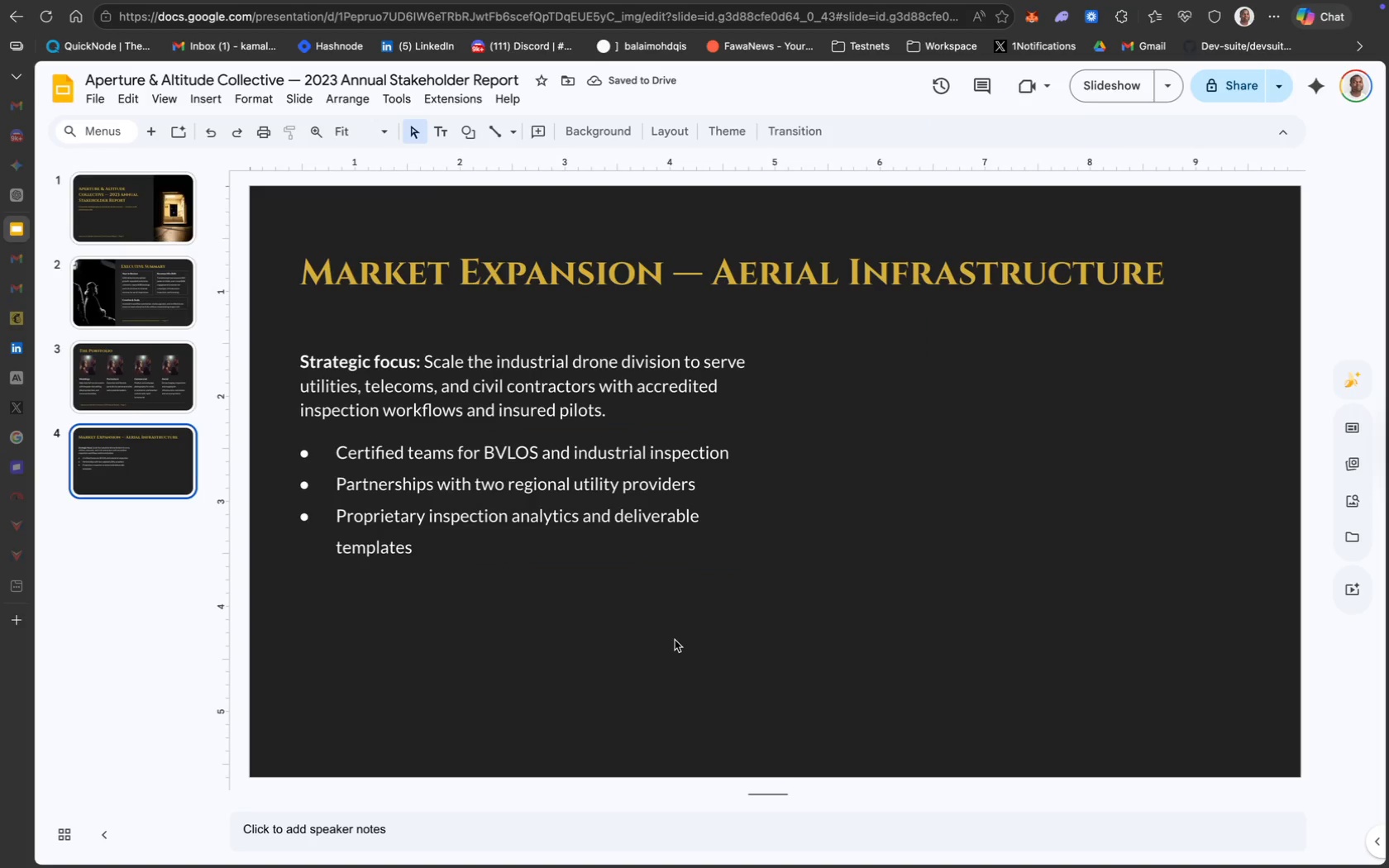 
left_click([512, 573])
 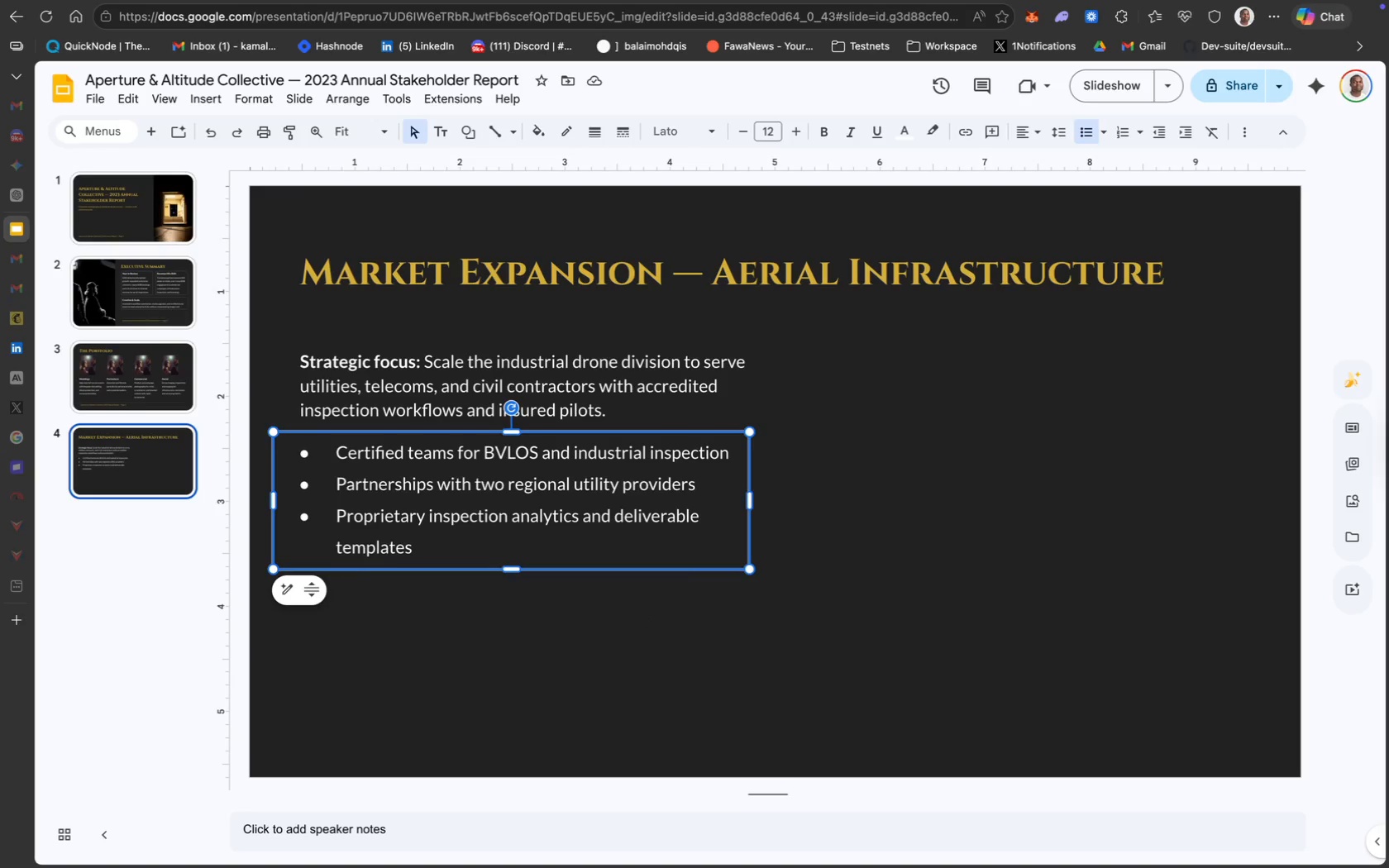 
key(ArrowUp)
 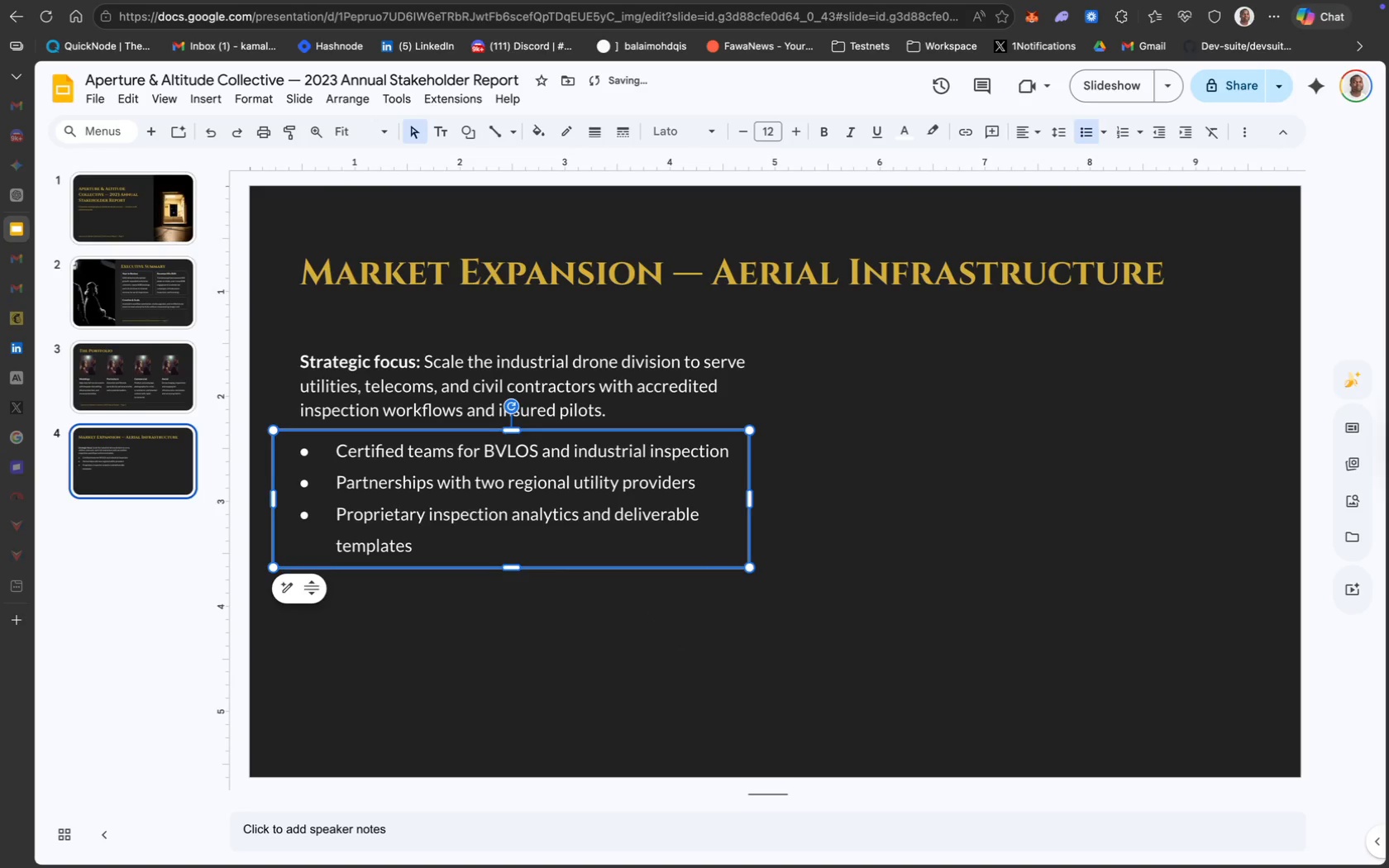 
key(ArrowUp)
 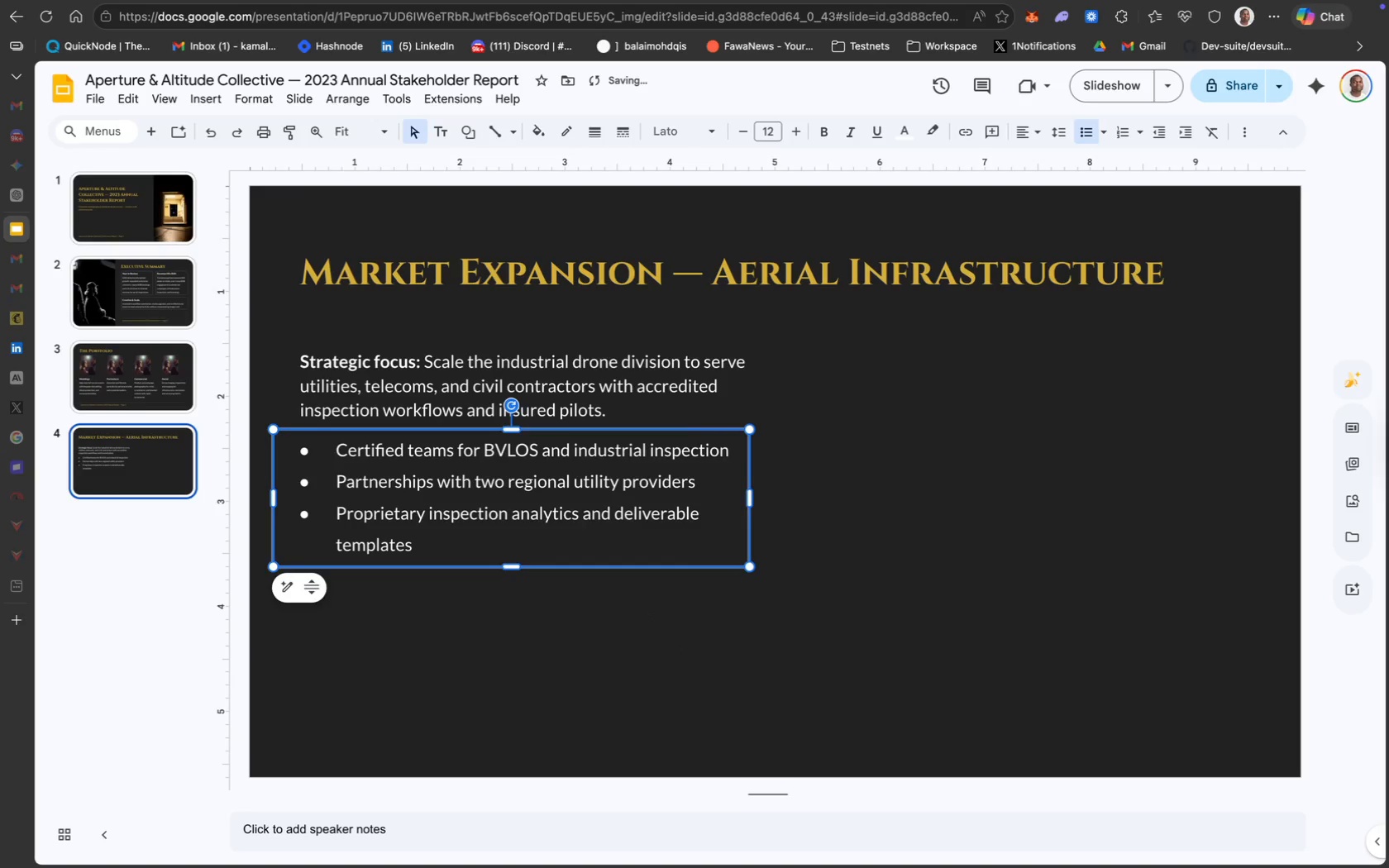 
key(ArrowUp)
 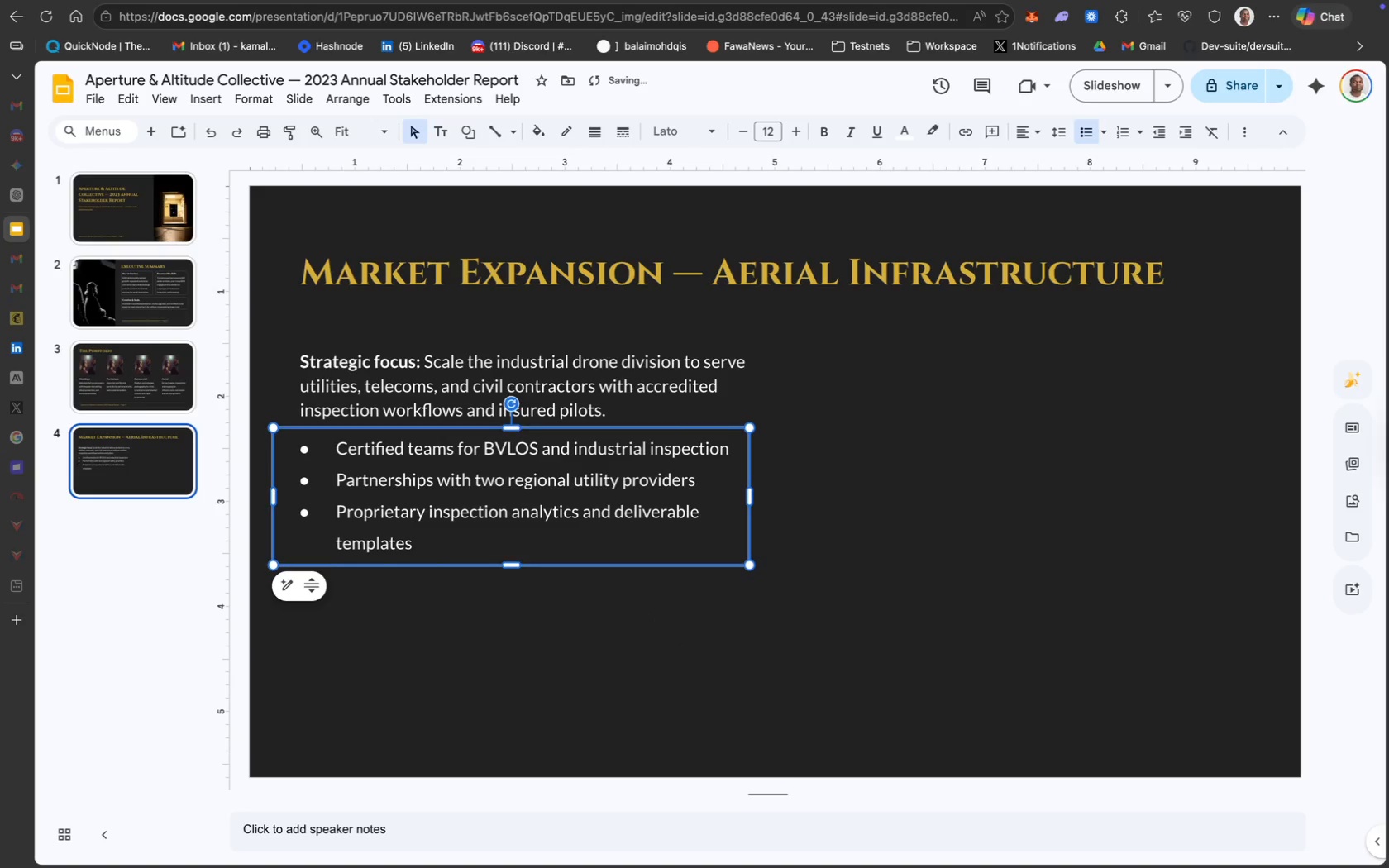 
key(ArrowUp)
 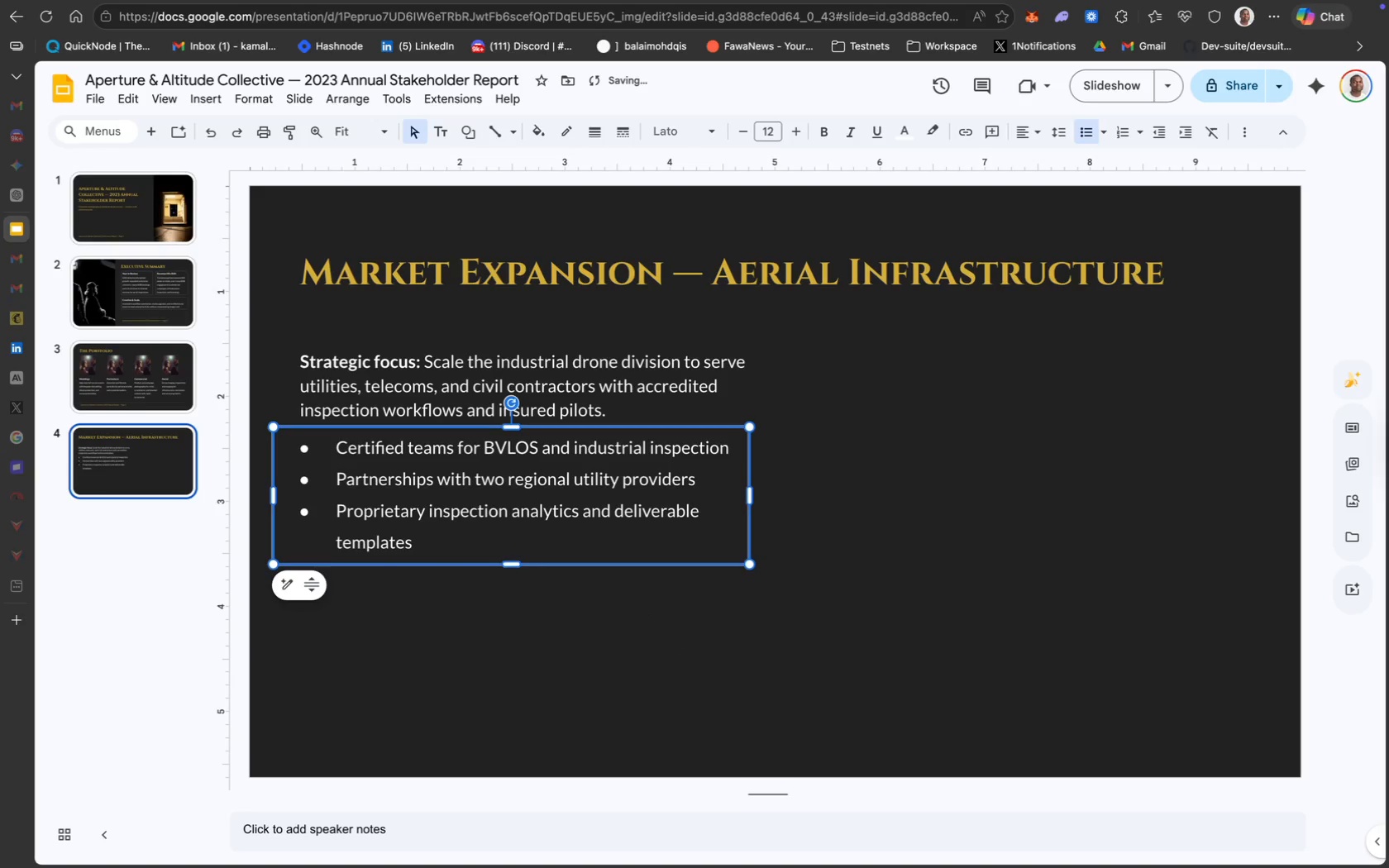 
key(ArrowUp)
 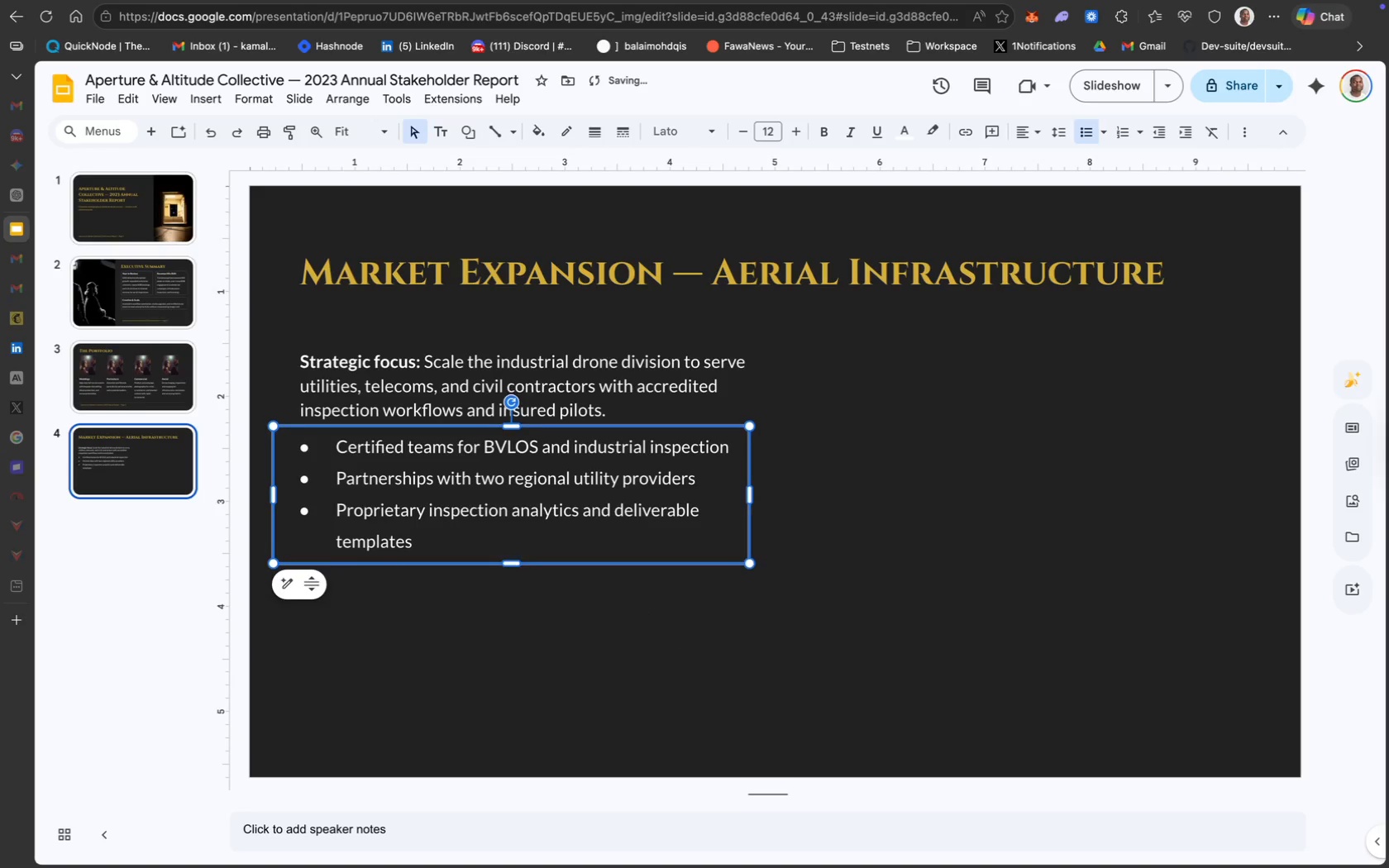 
key(ArrowUp)
 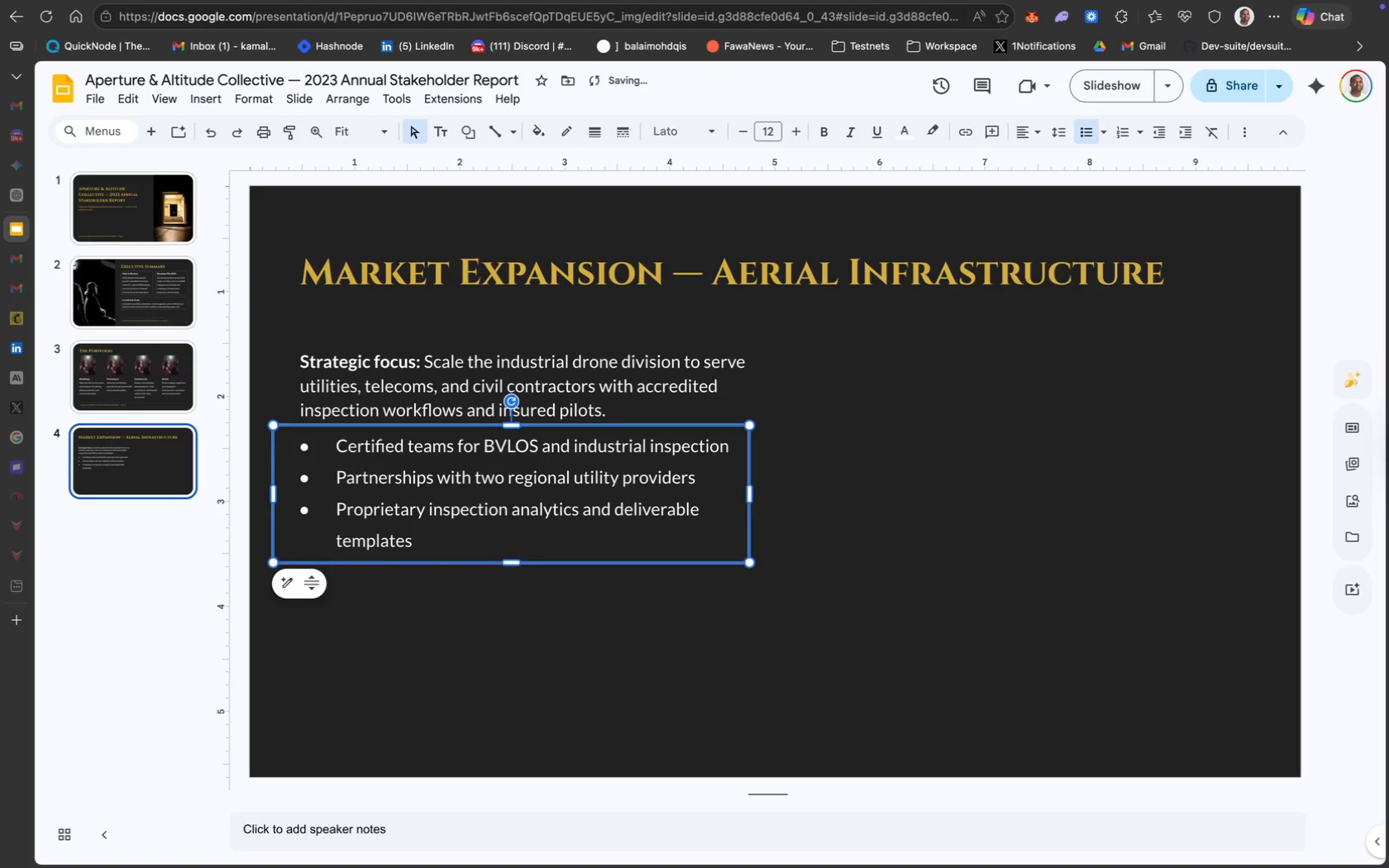 
key(ArrowUp)
 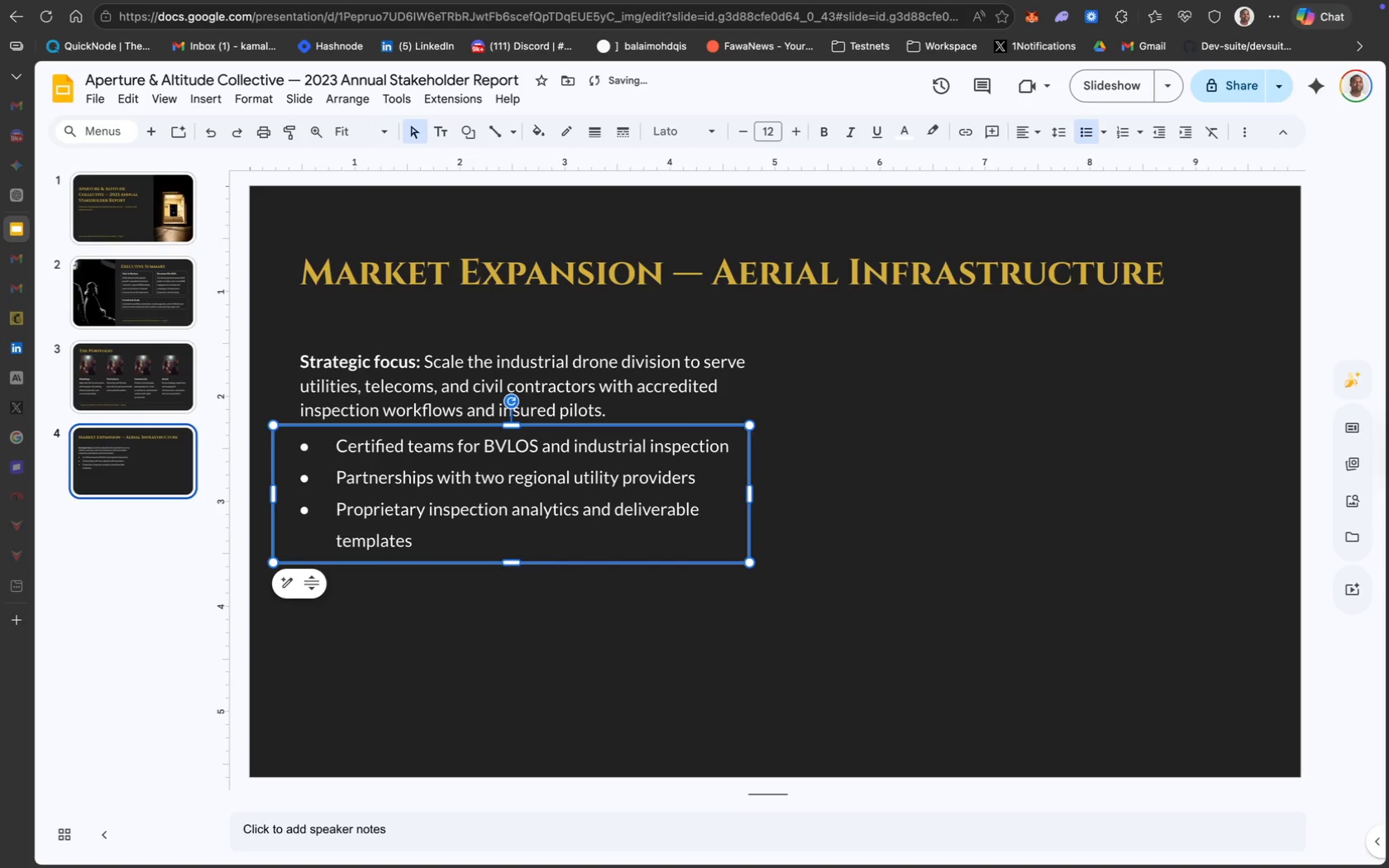 
key(ArrowUp)
 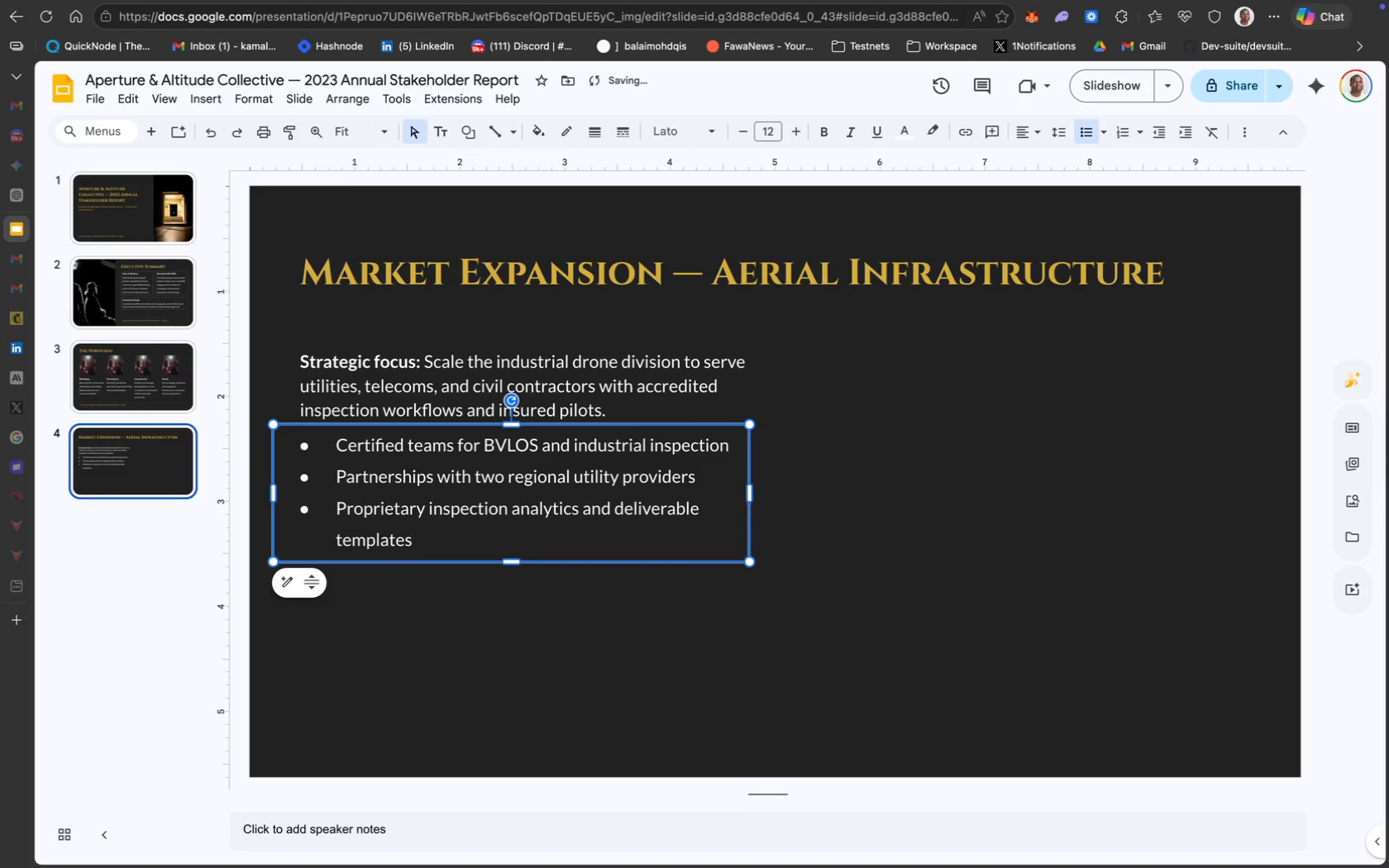 
key(ArrowUp)
 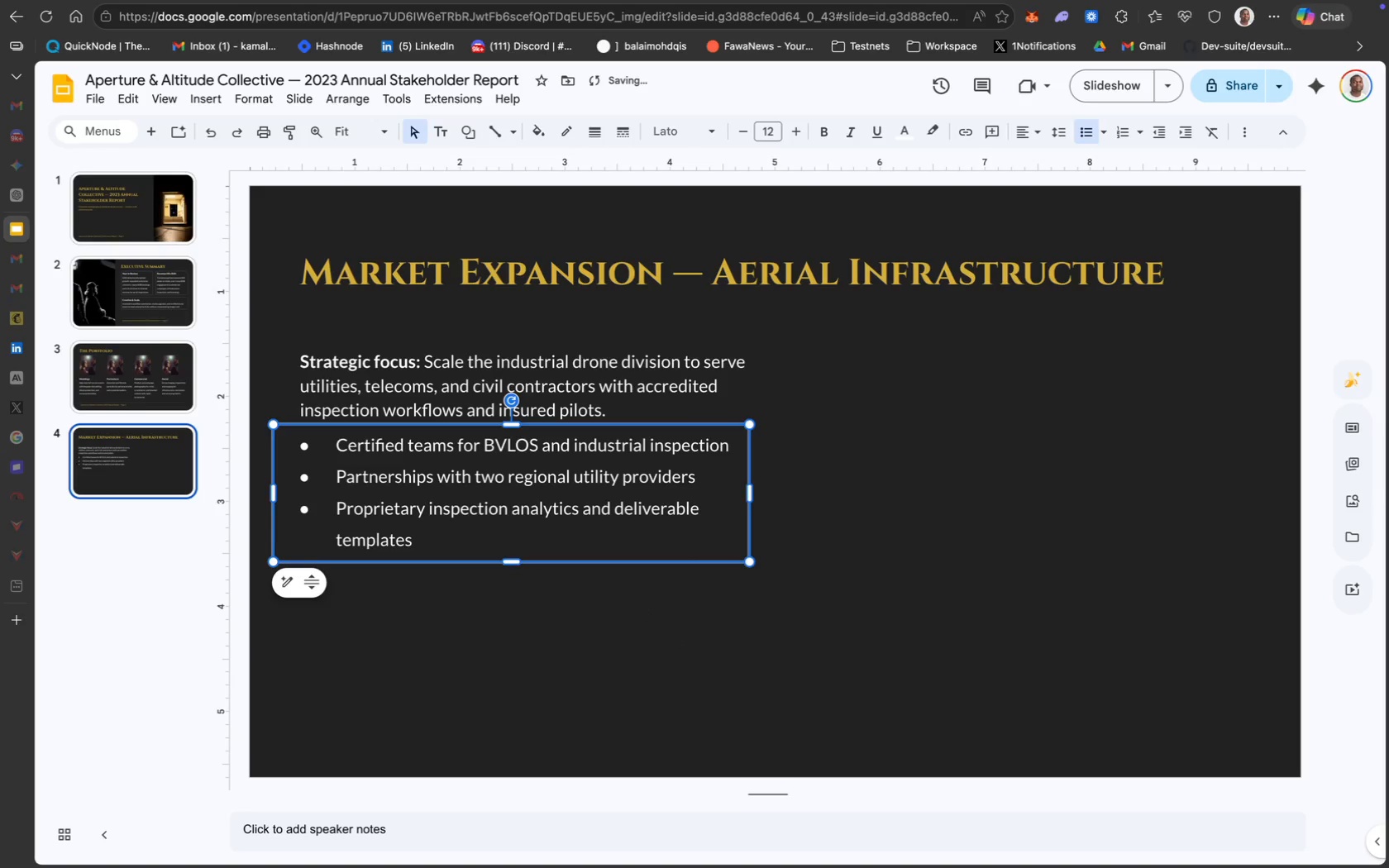 
key(ArrowUp)
 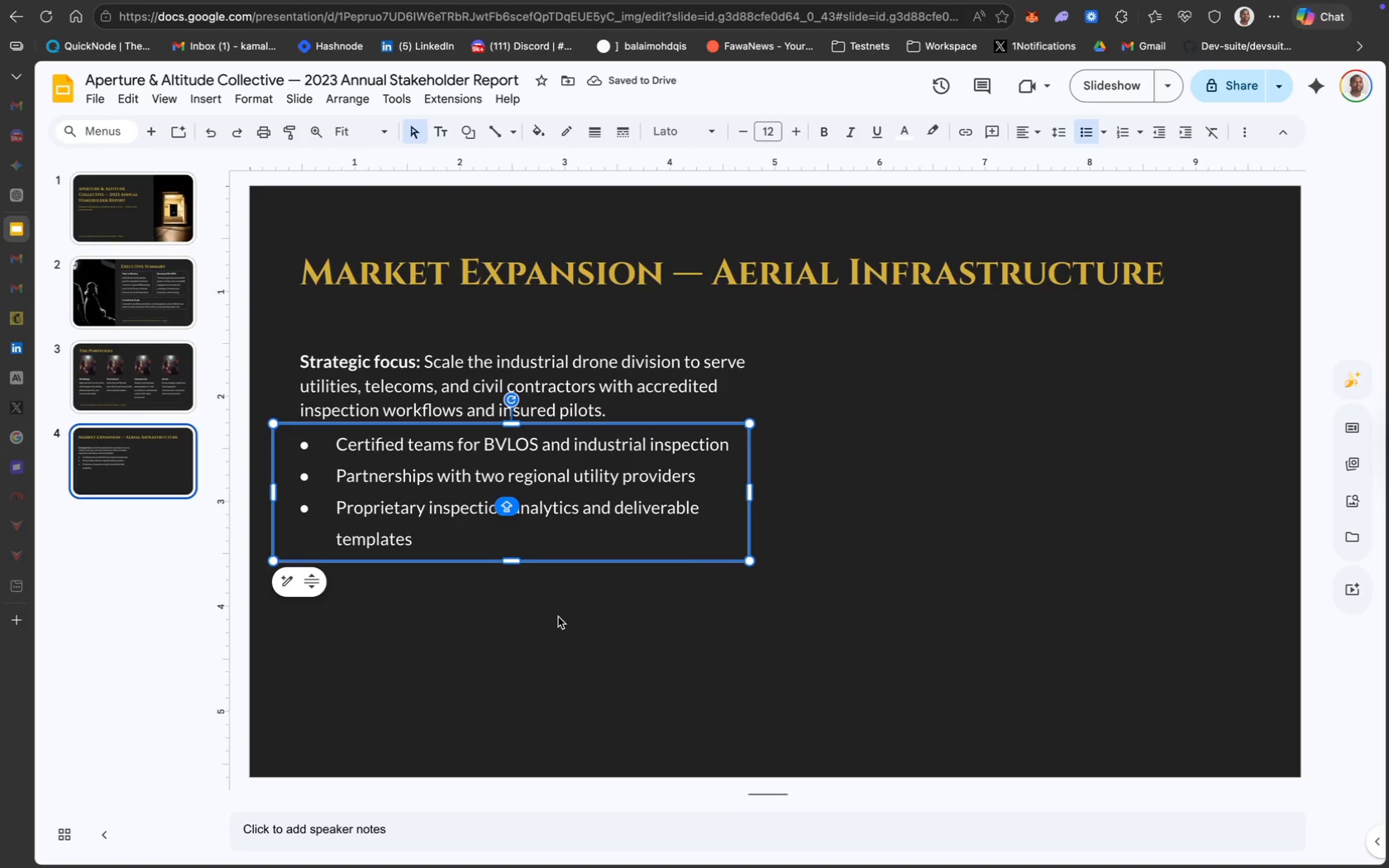 
wait(5.21)
 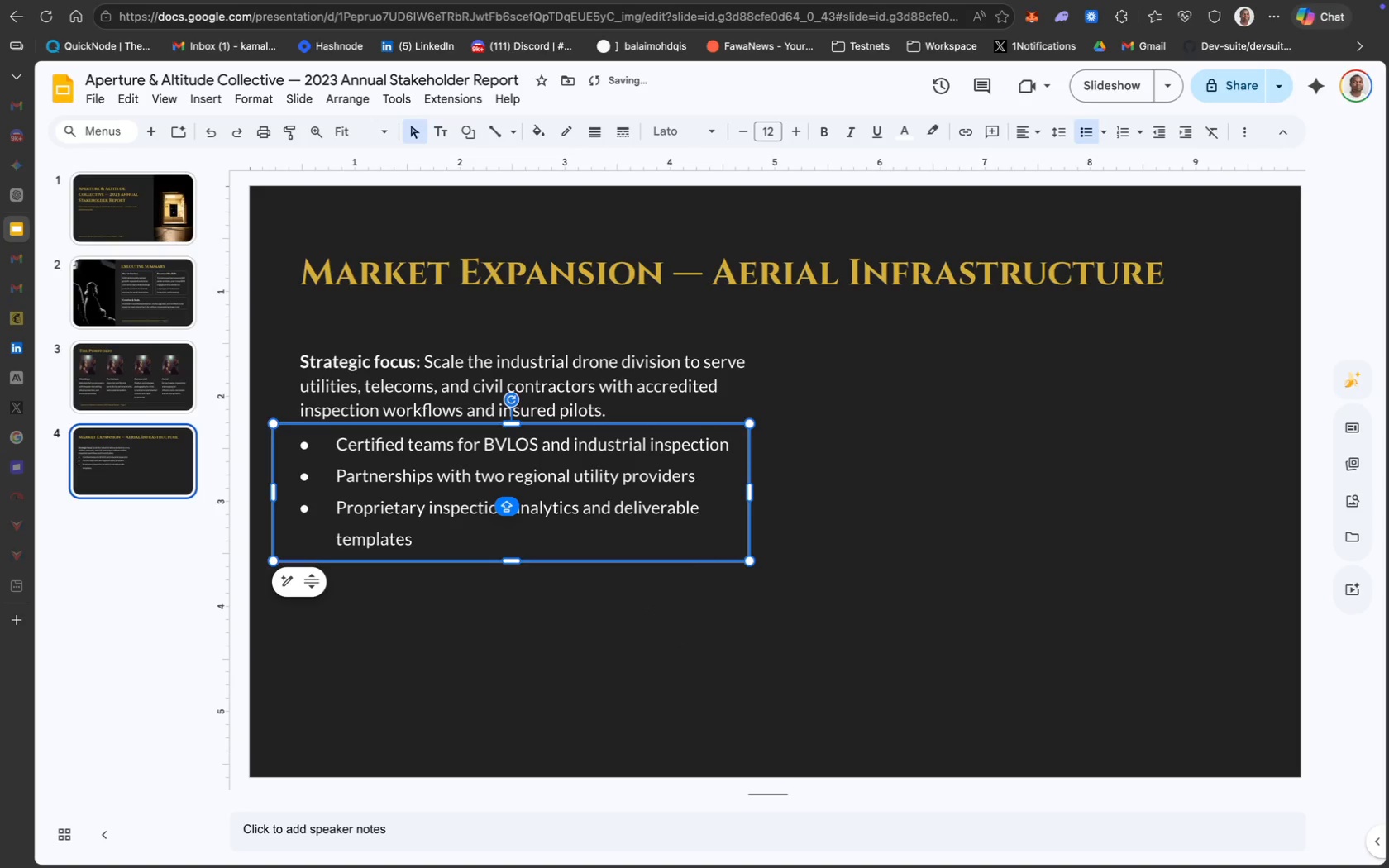 
left_click([628, 665])
 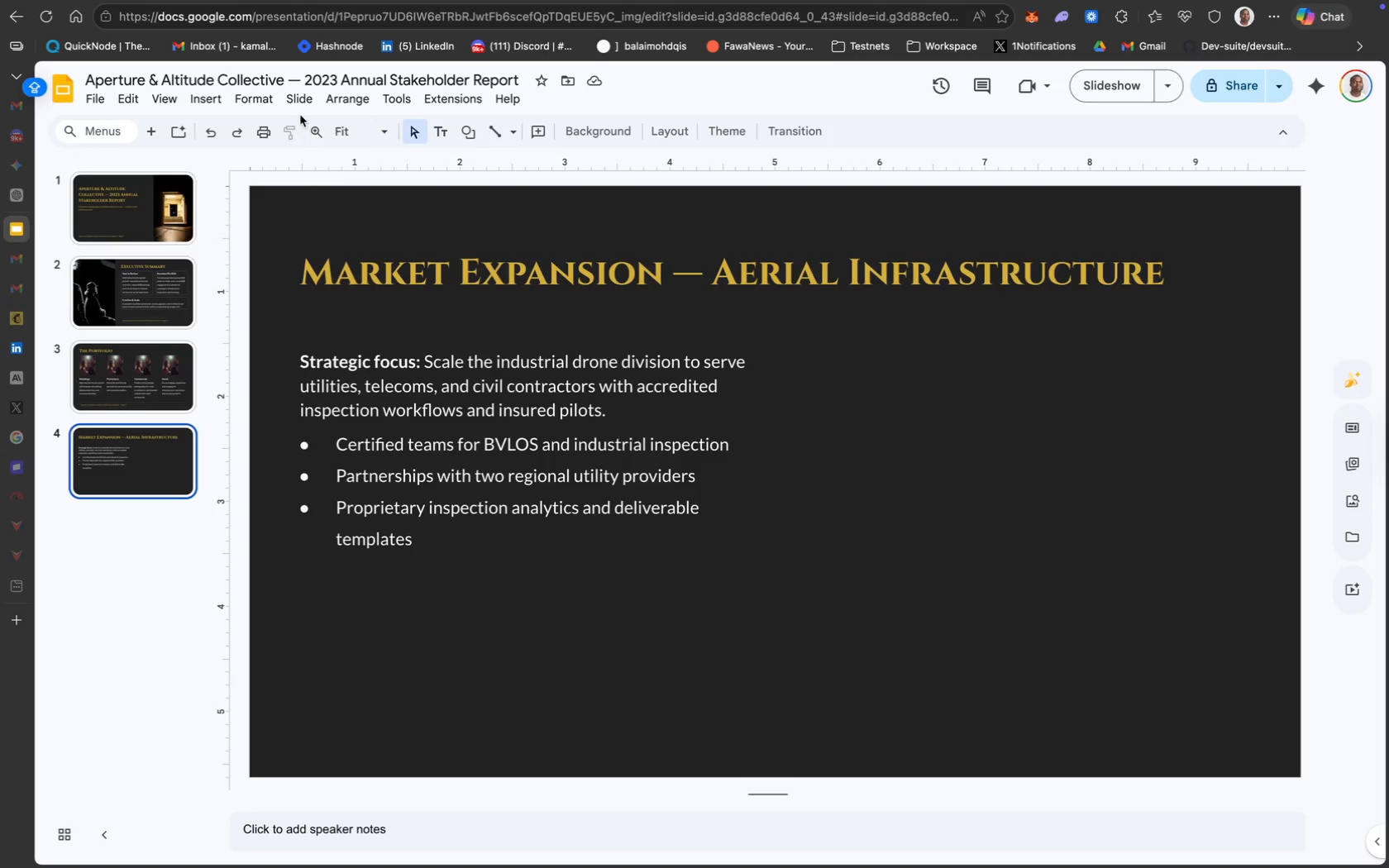 
left_click([223, 97])
 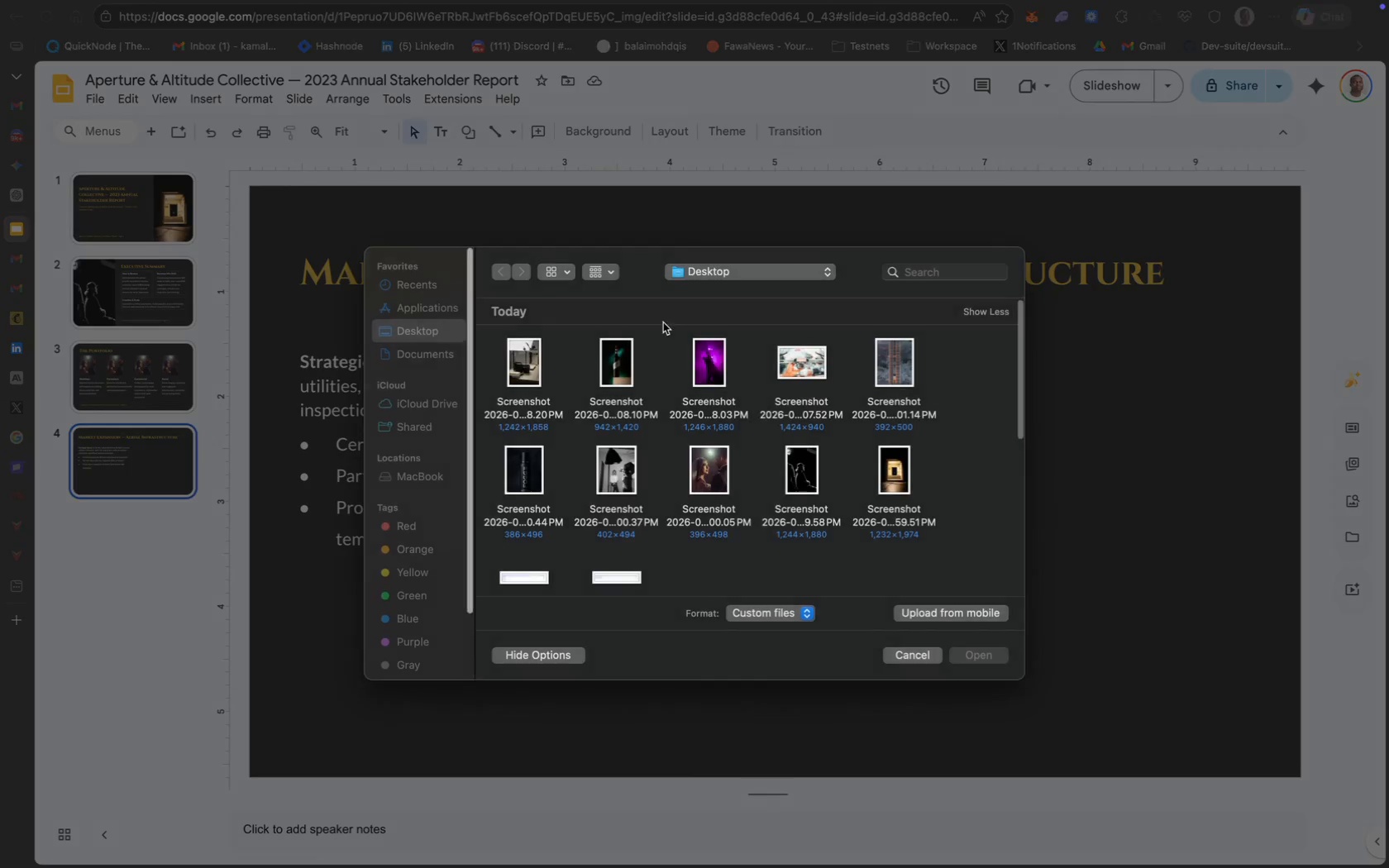 
wait(6.51)
 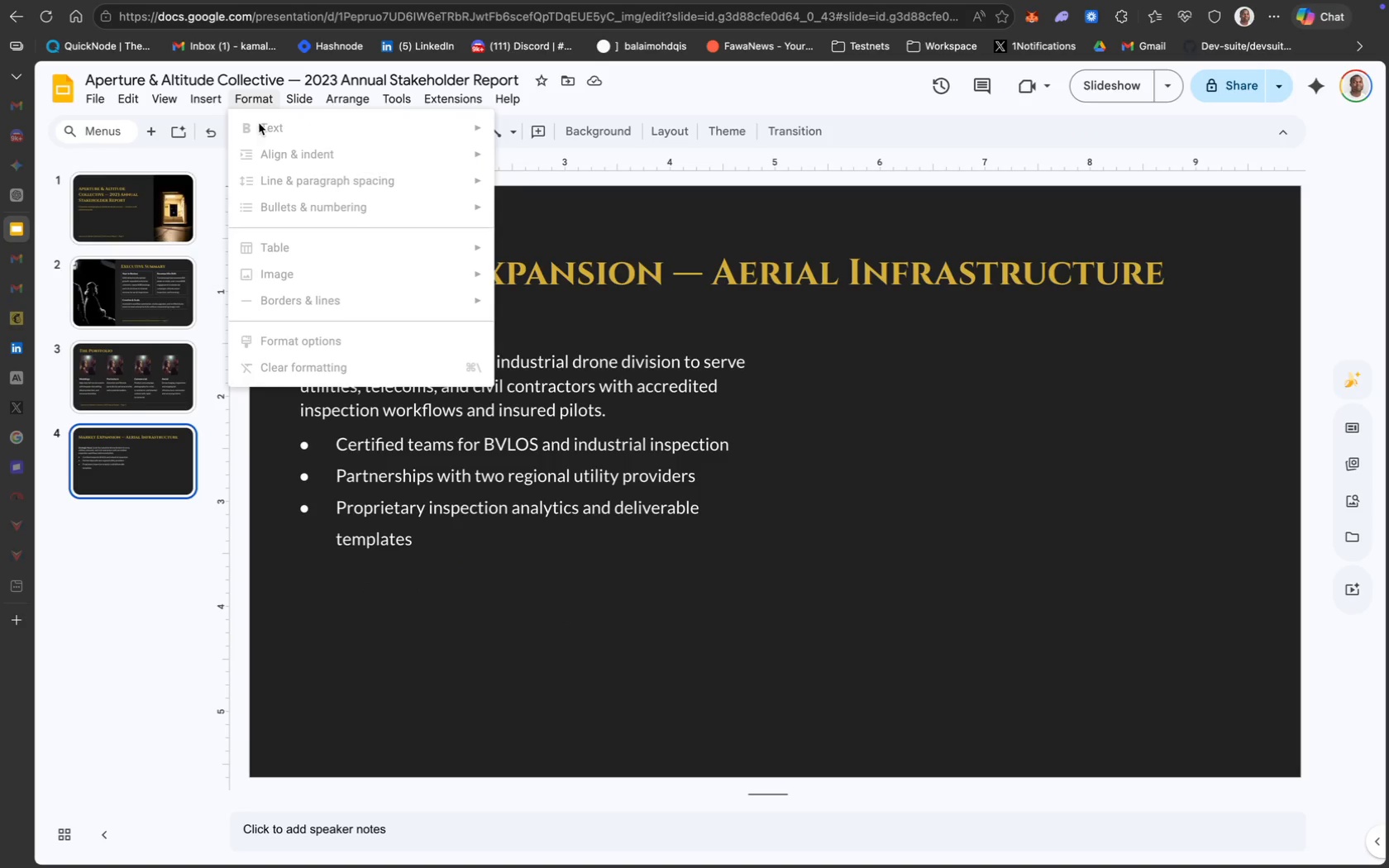 
left_click([793, 370])
 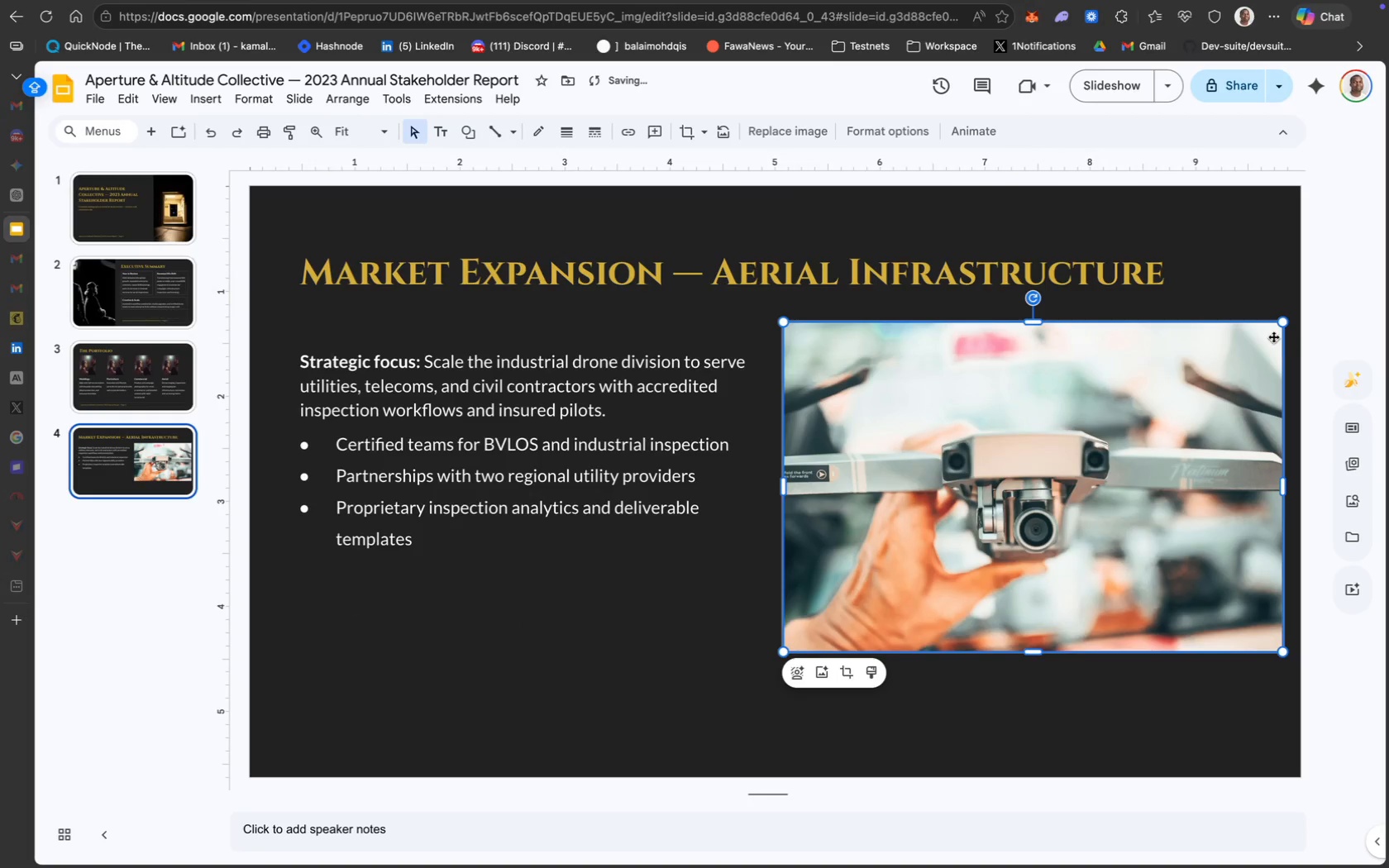 
left_click_drag(start_coordinate=[1281, 326], to_coordinate=[1227, 362])
 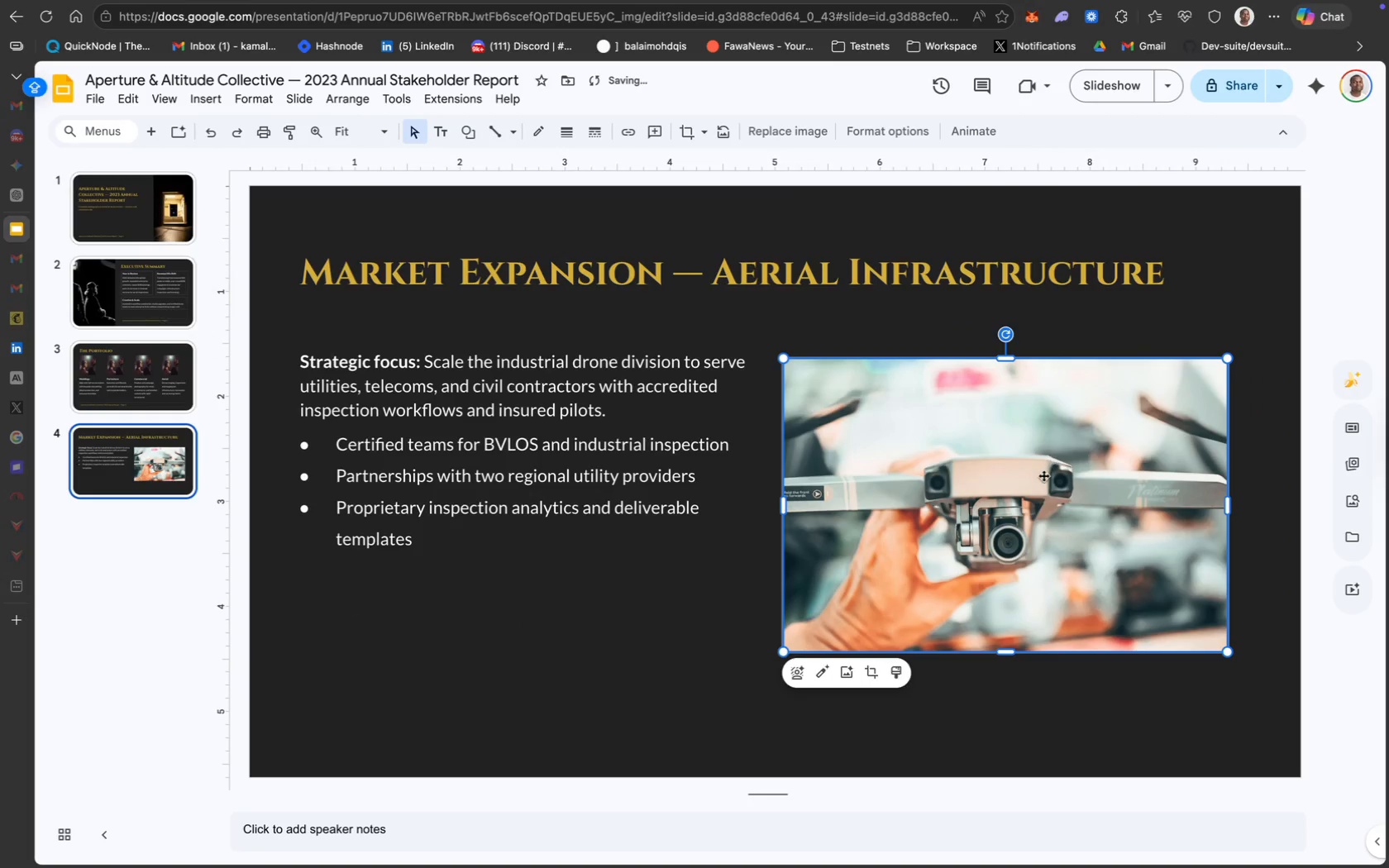 
left_click_drag(start_coordinate=[1043, 475], to_coordinate=[1063, 464])
 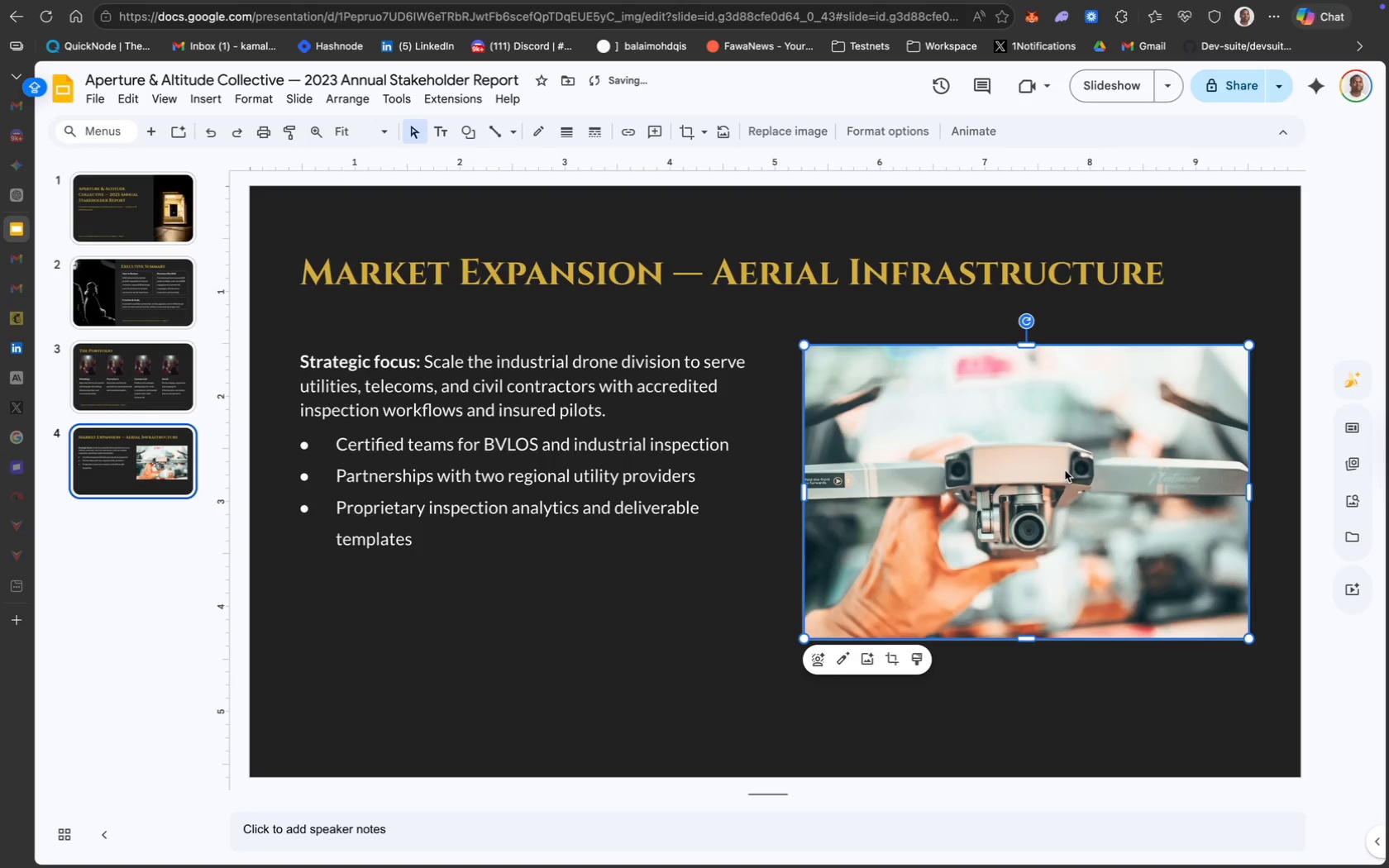 
left_click_drag(start_coordinate=[1065, 470], to_coordinate=[1063, 491])
 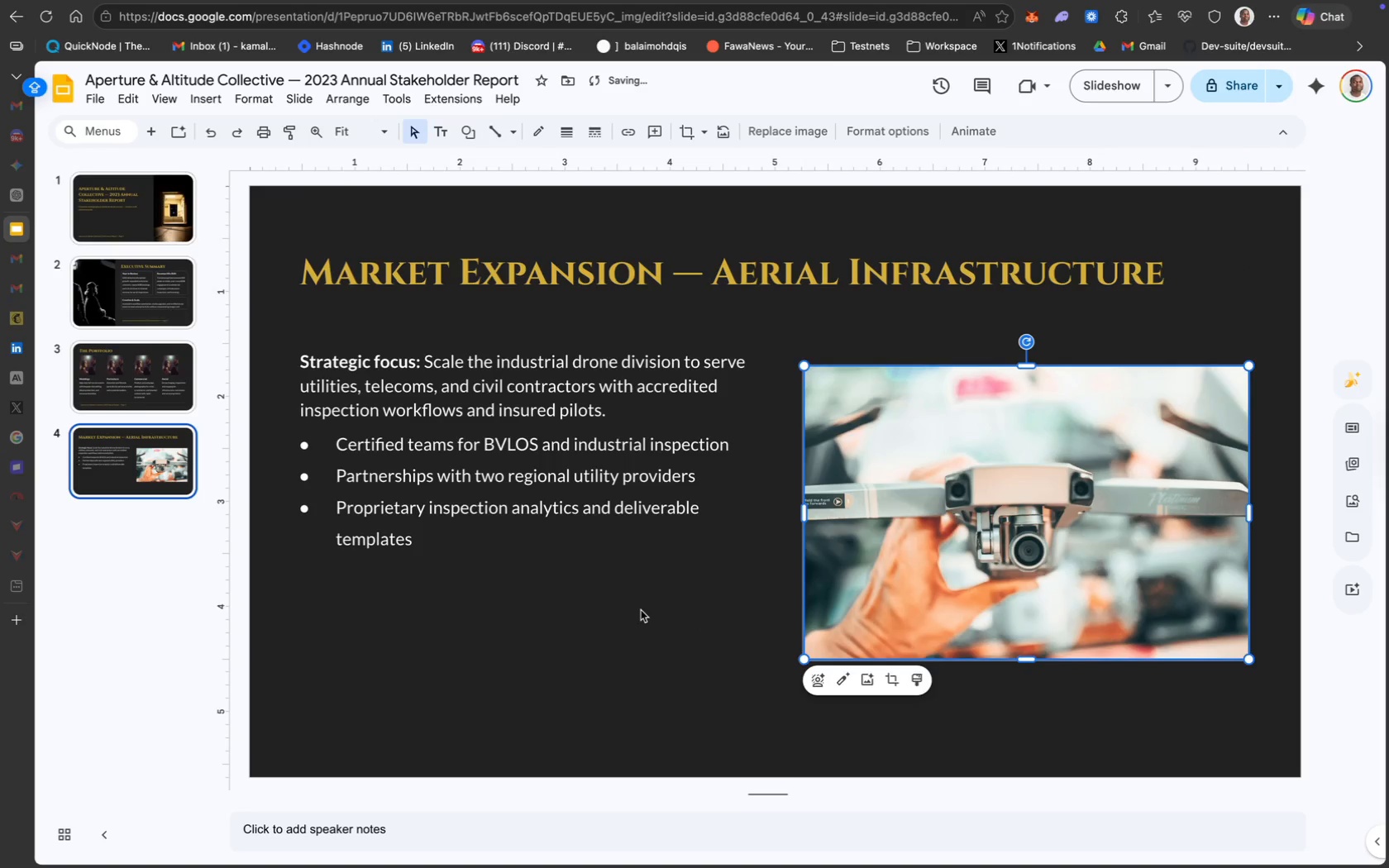 
left_click([641, 610])
 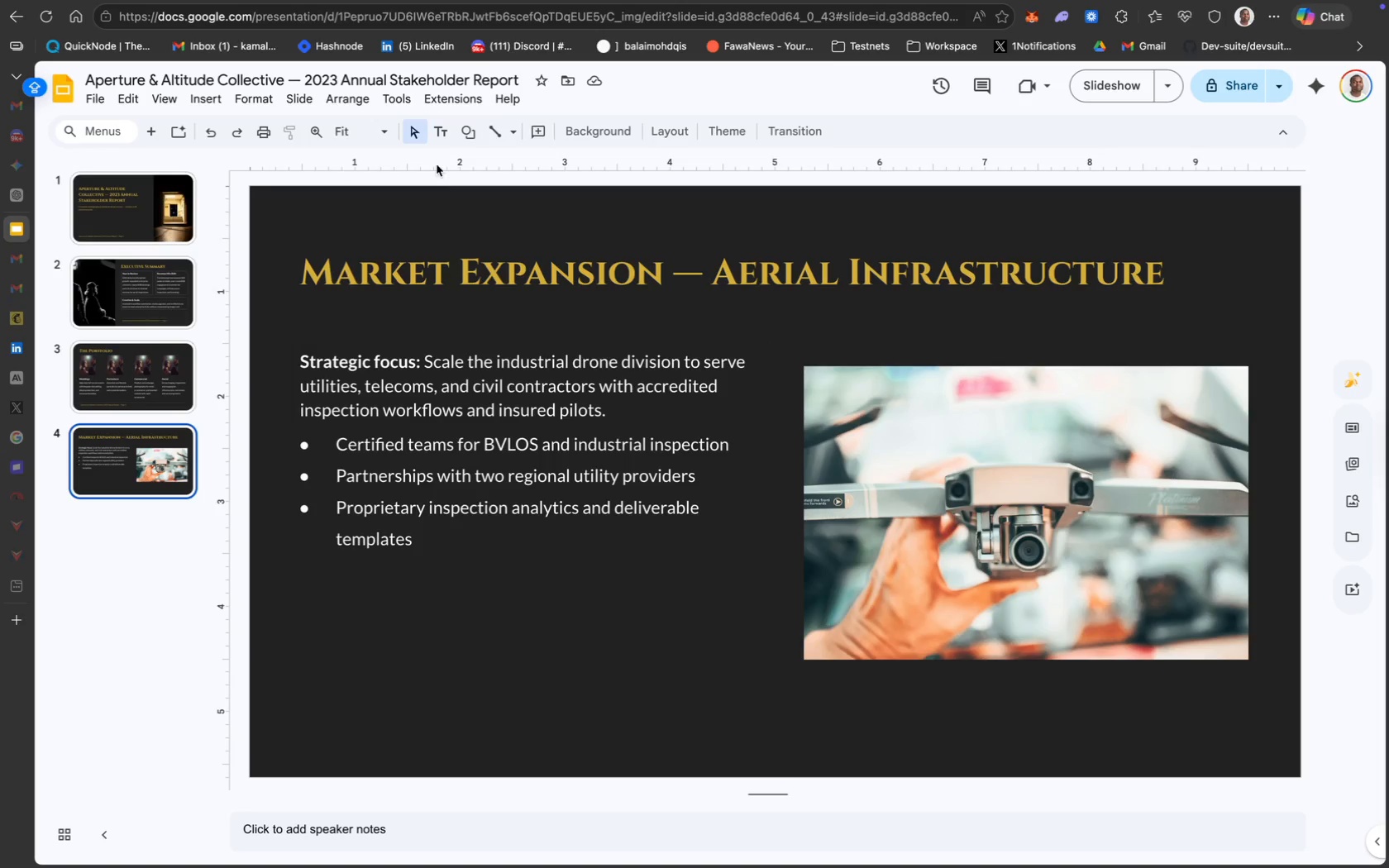 
wait(6.61)
 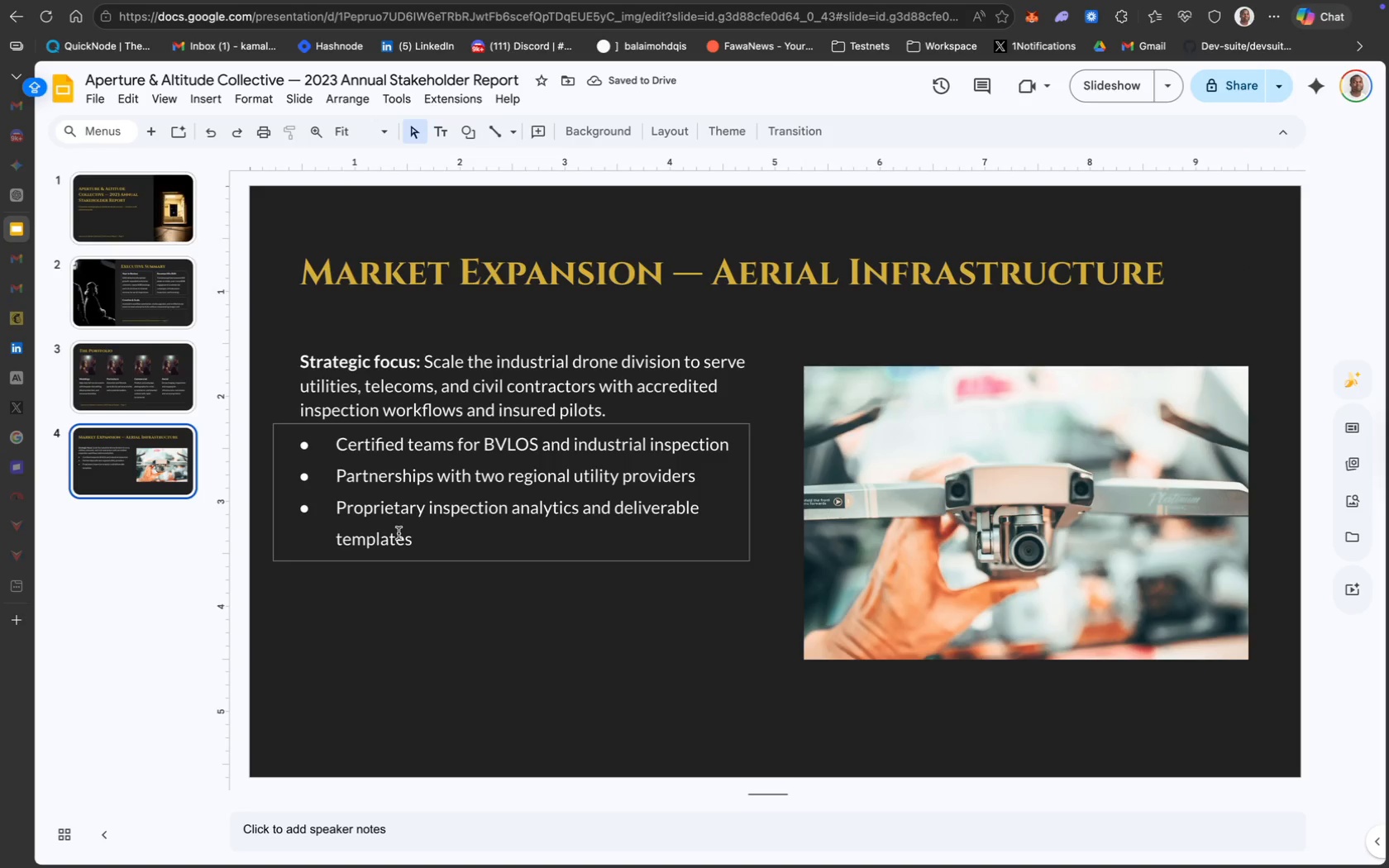 
left_click([445, 136])
 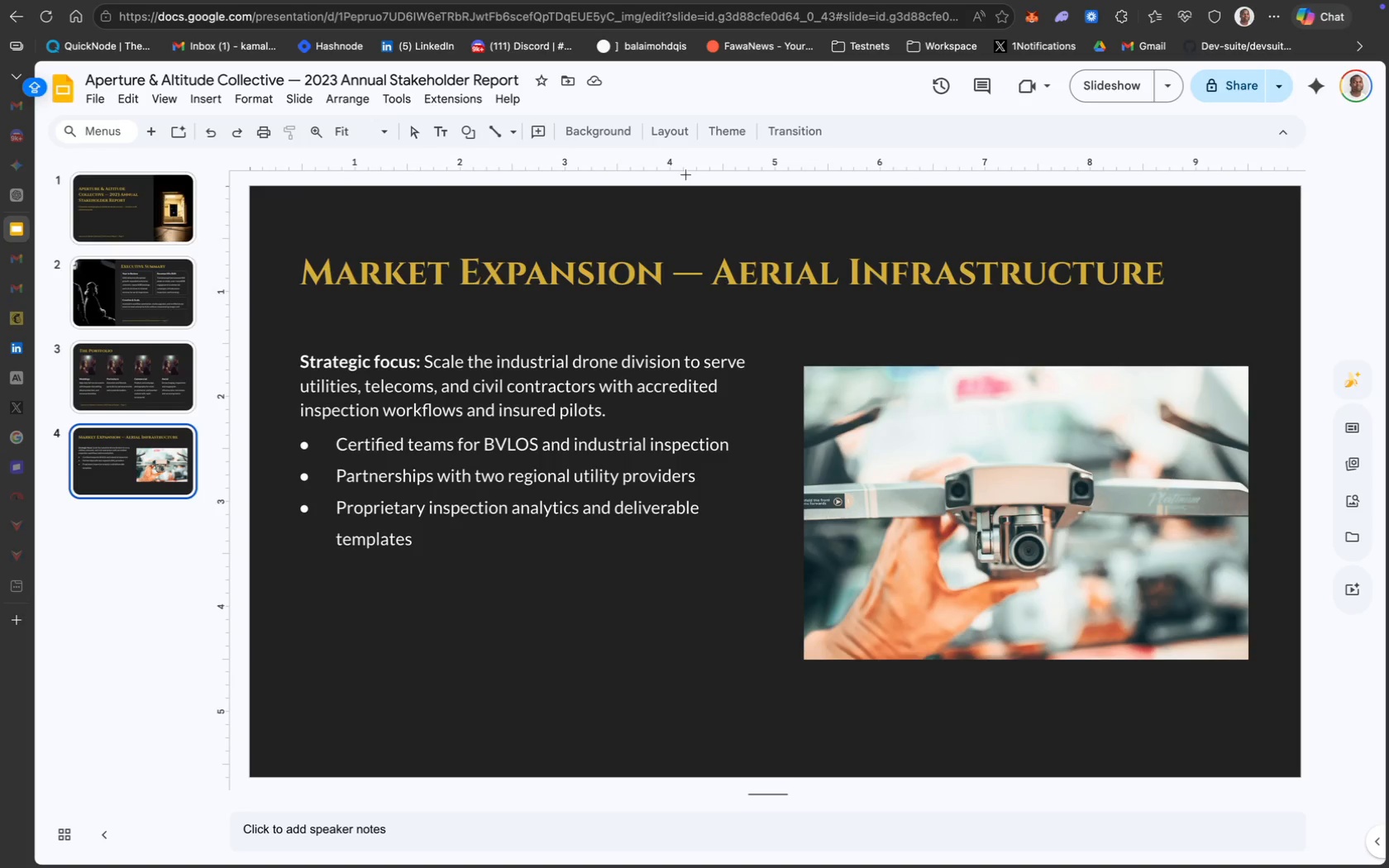 
wait(5.48)
 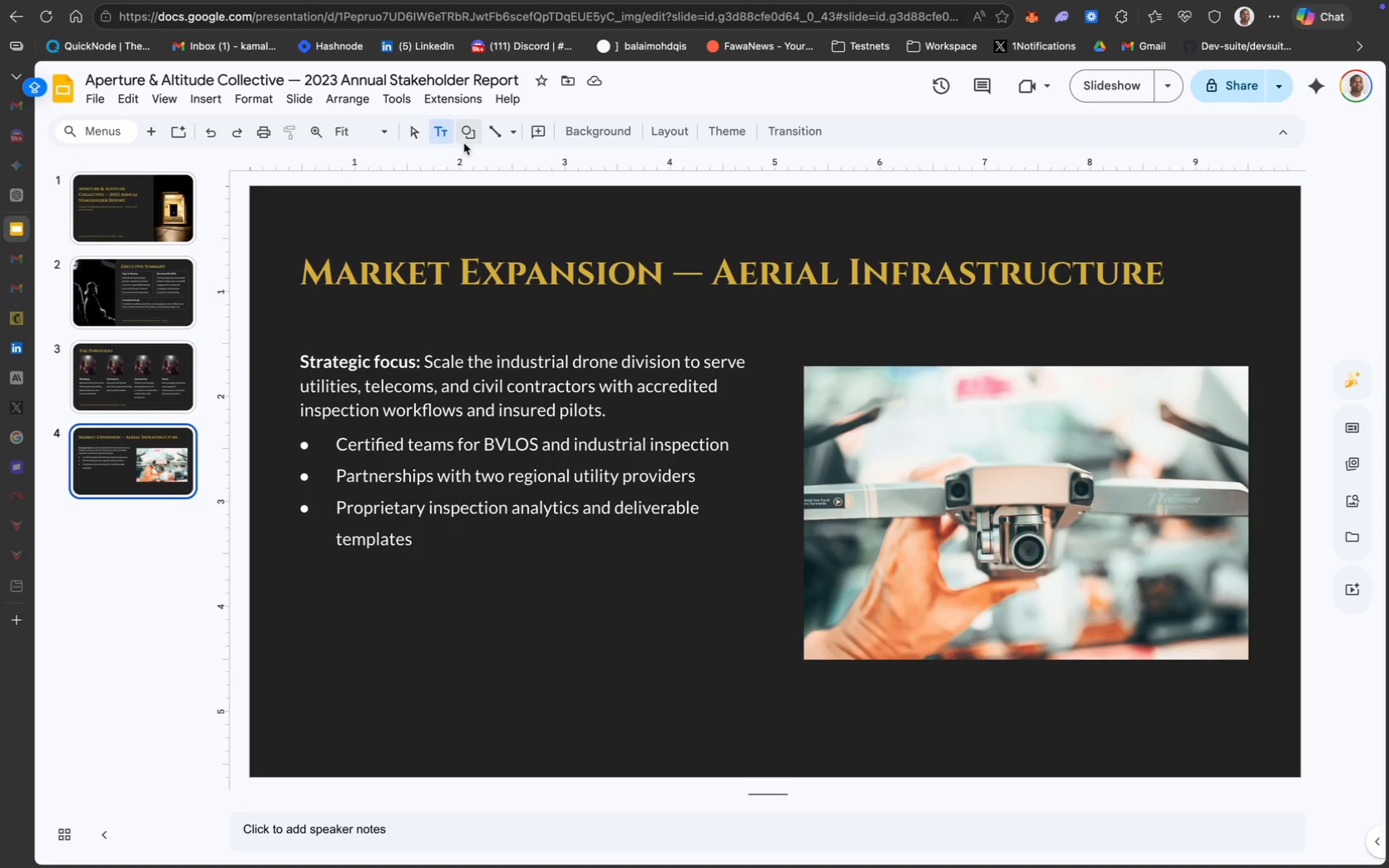 
left_click([298, 584])
 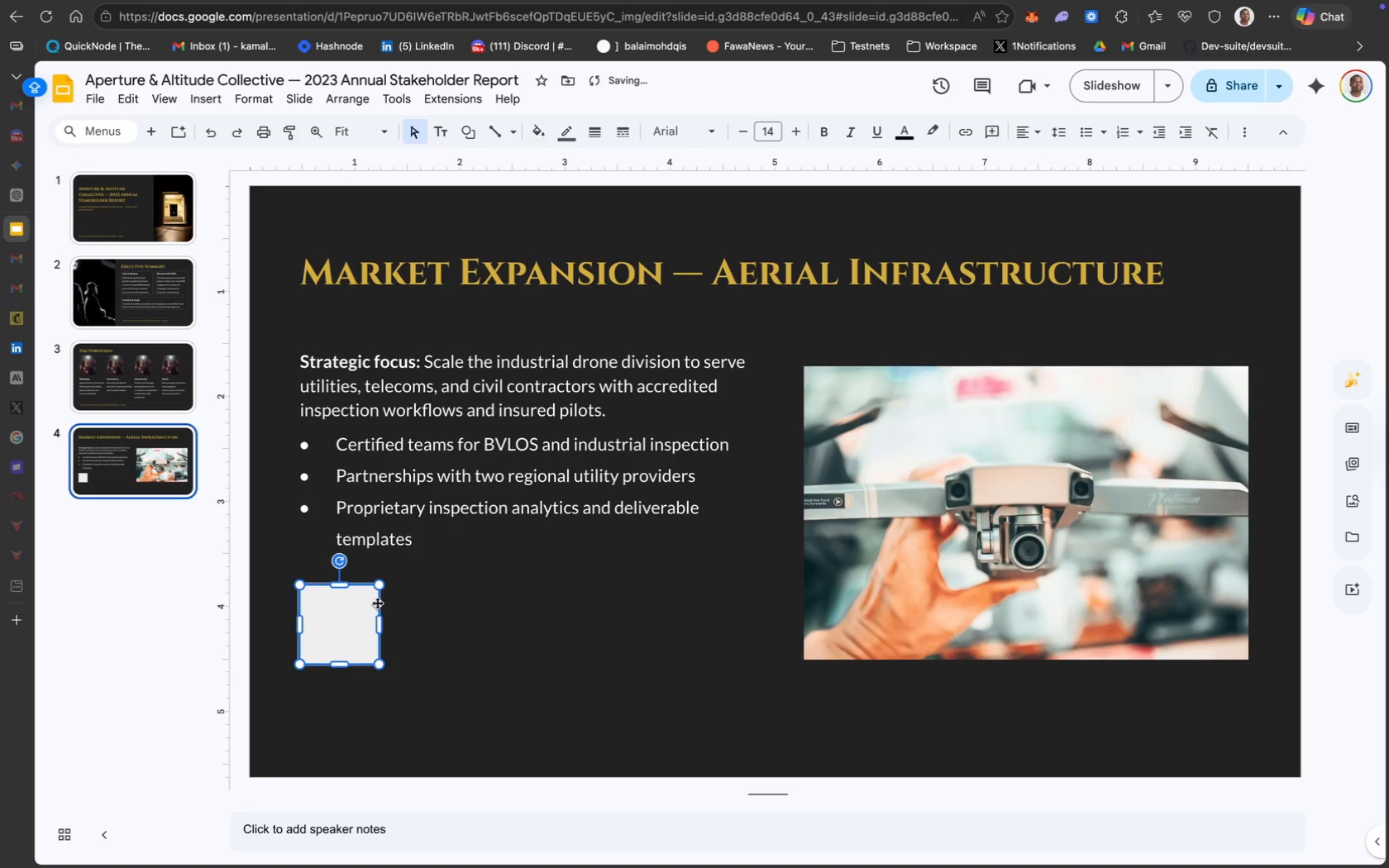 
key(Meta+Z)
 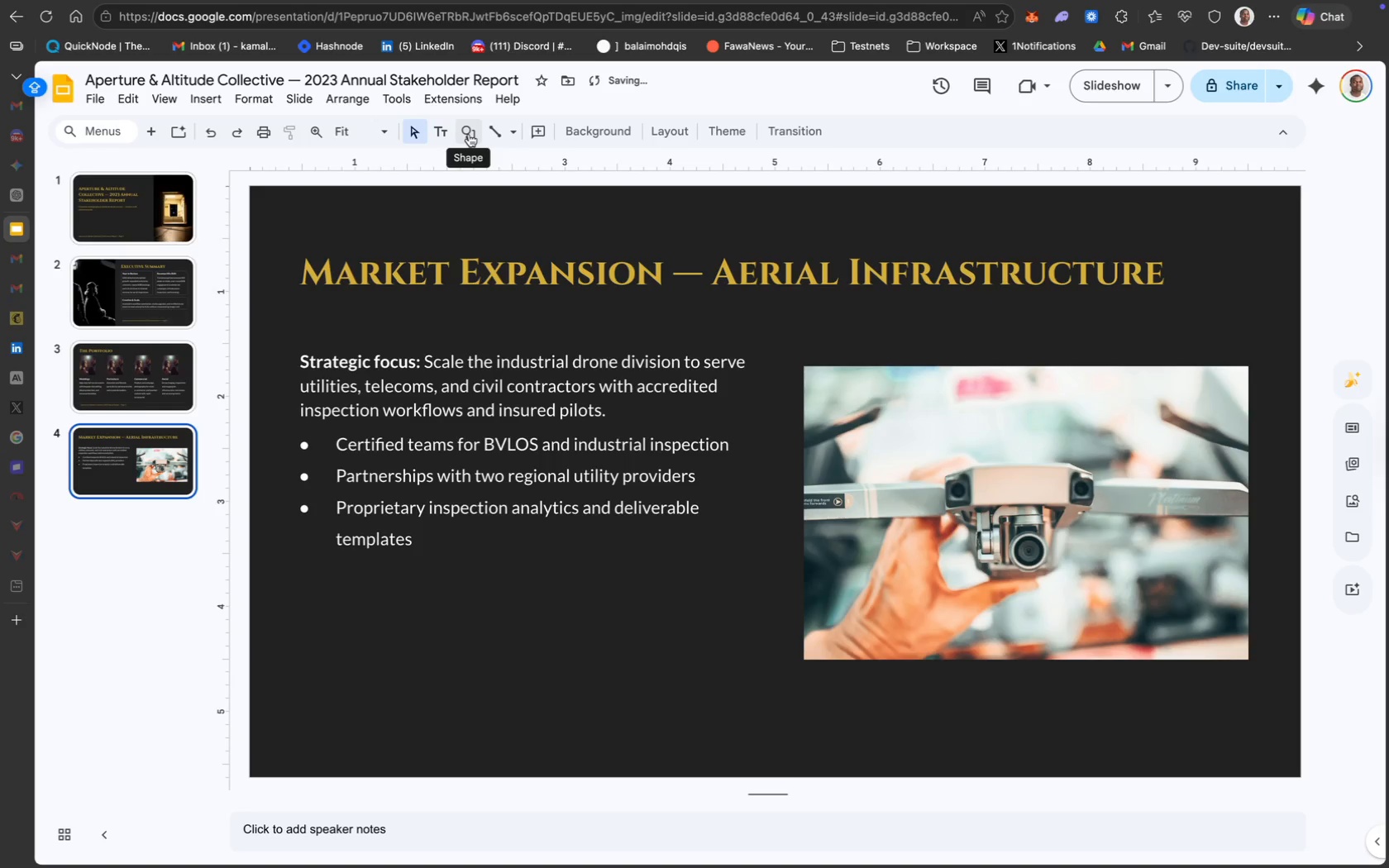 
left_click([469, 134])
 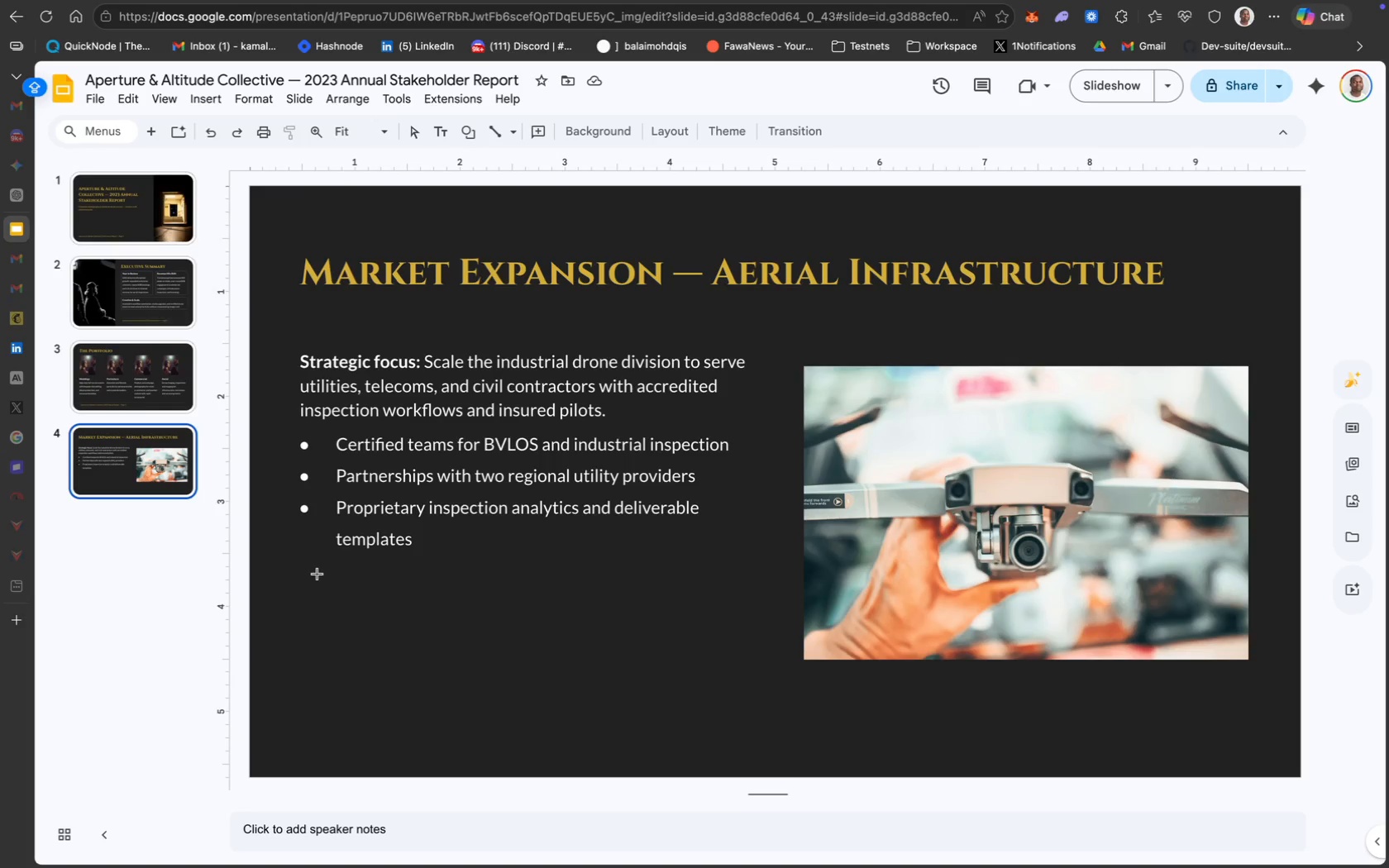 
left_click_drag(start_coordinate=[301, 571], to_coordinate=[750, 646])
 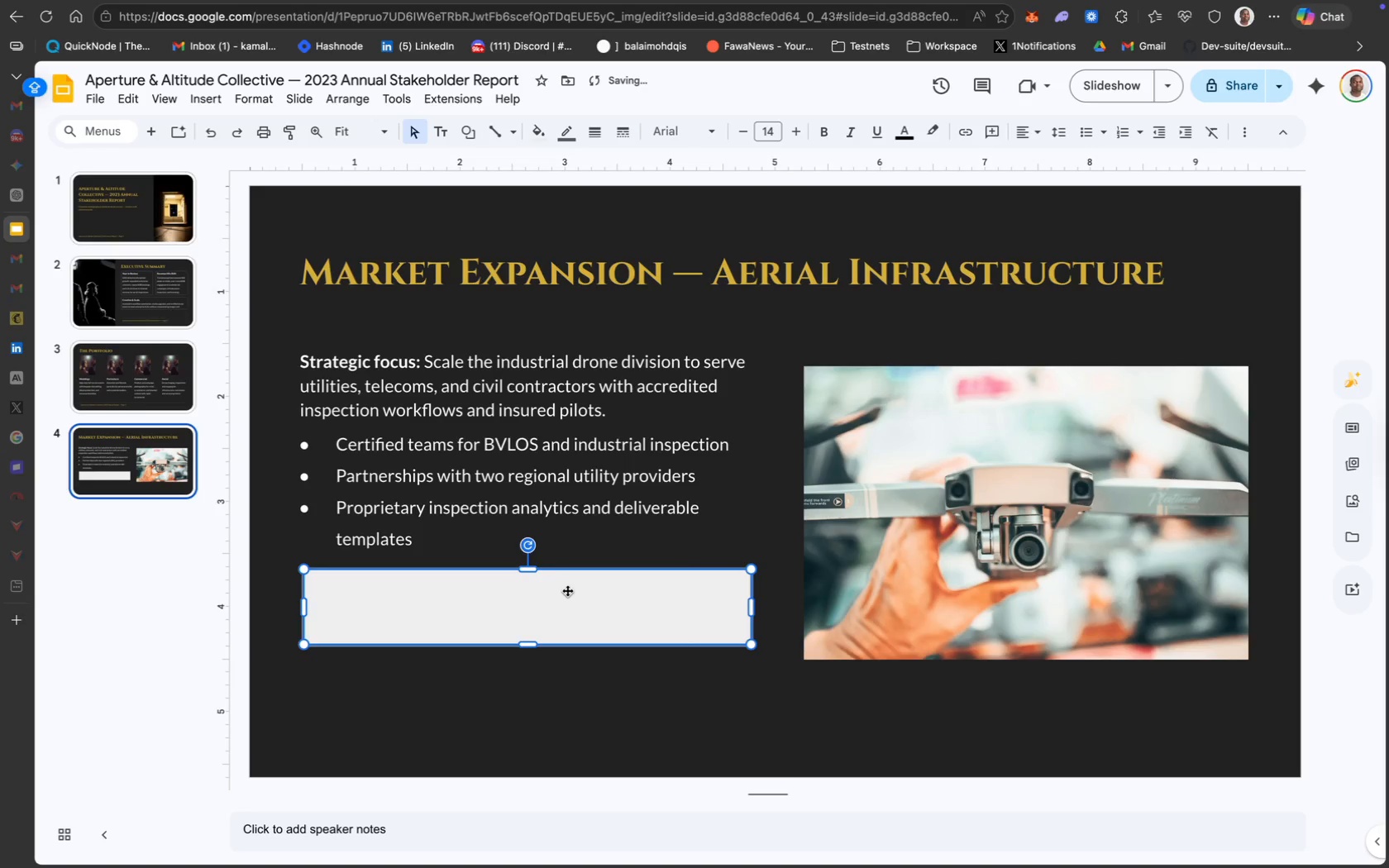 
key(ArrowLeft)
 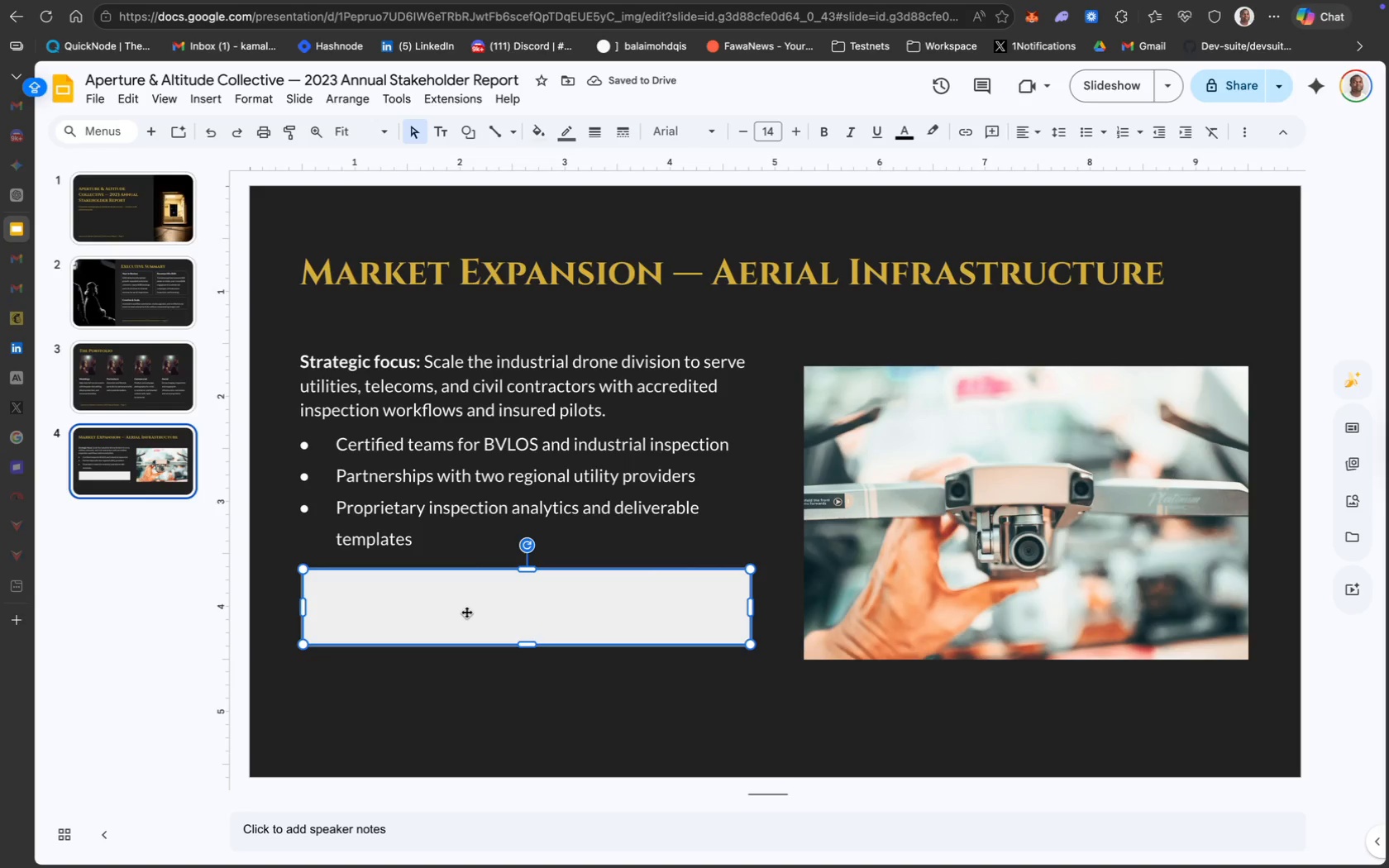 
left_click([442, 615])
 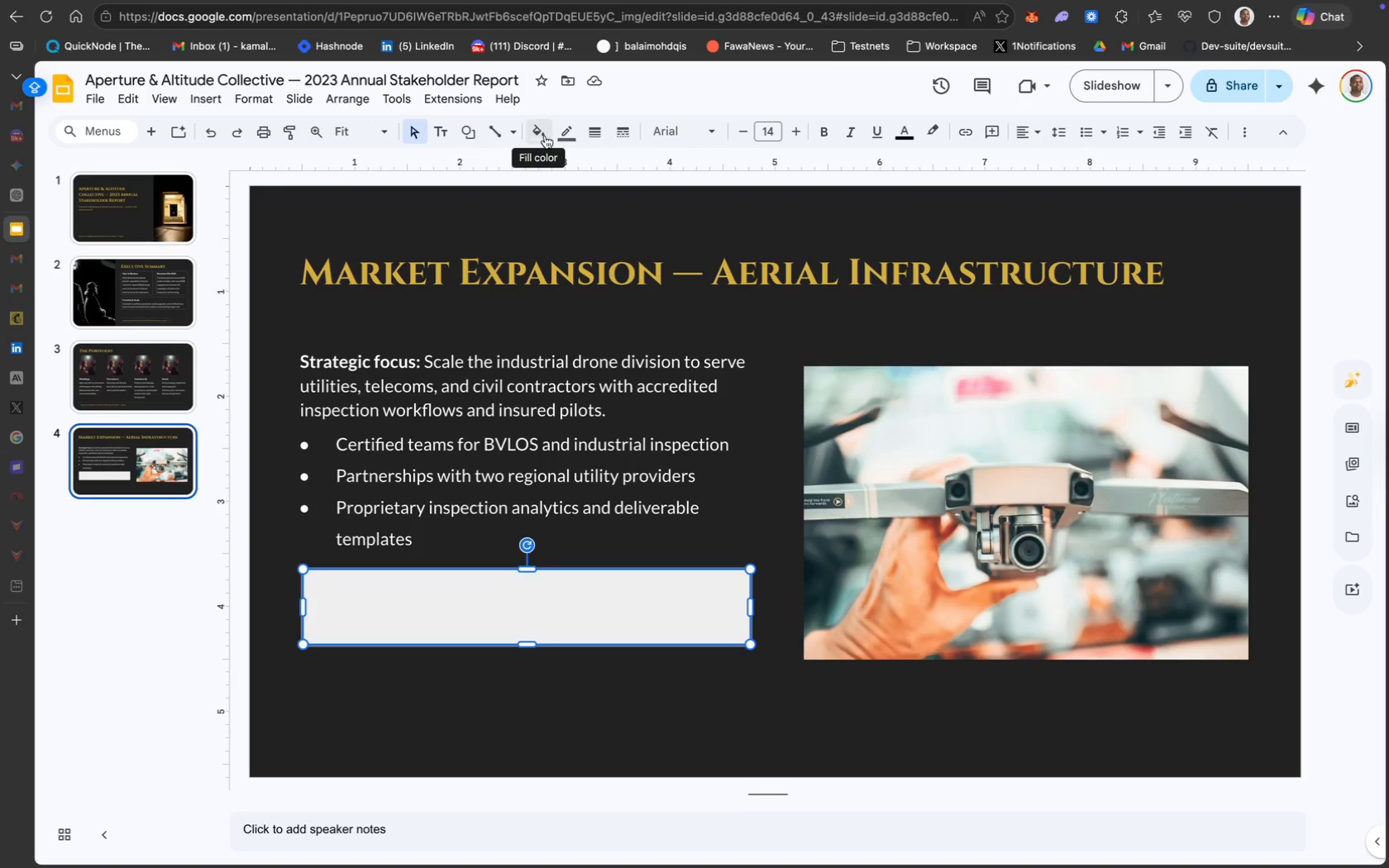 
left_click([542, 137])
 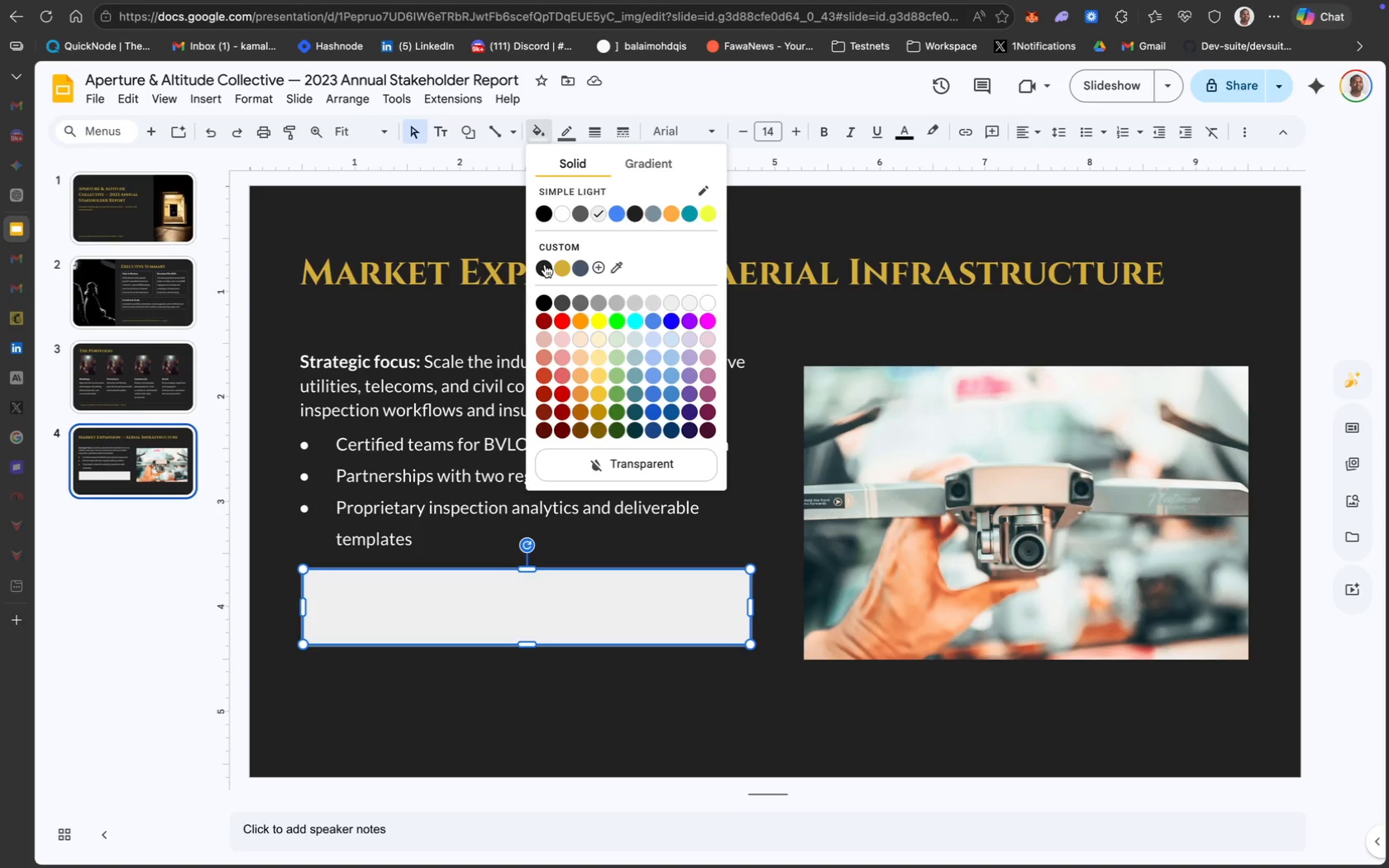 
left_click([580, 268])
 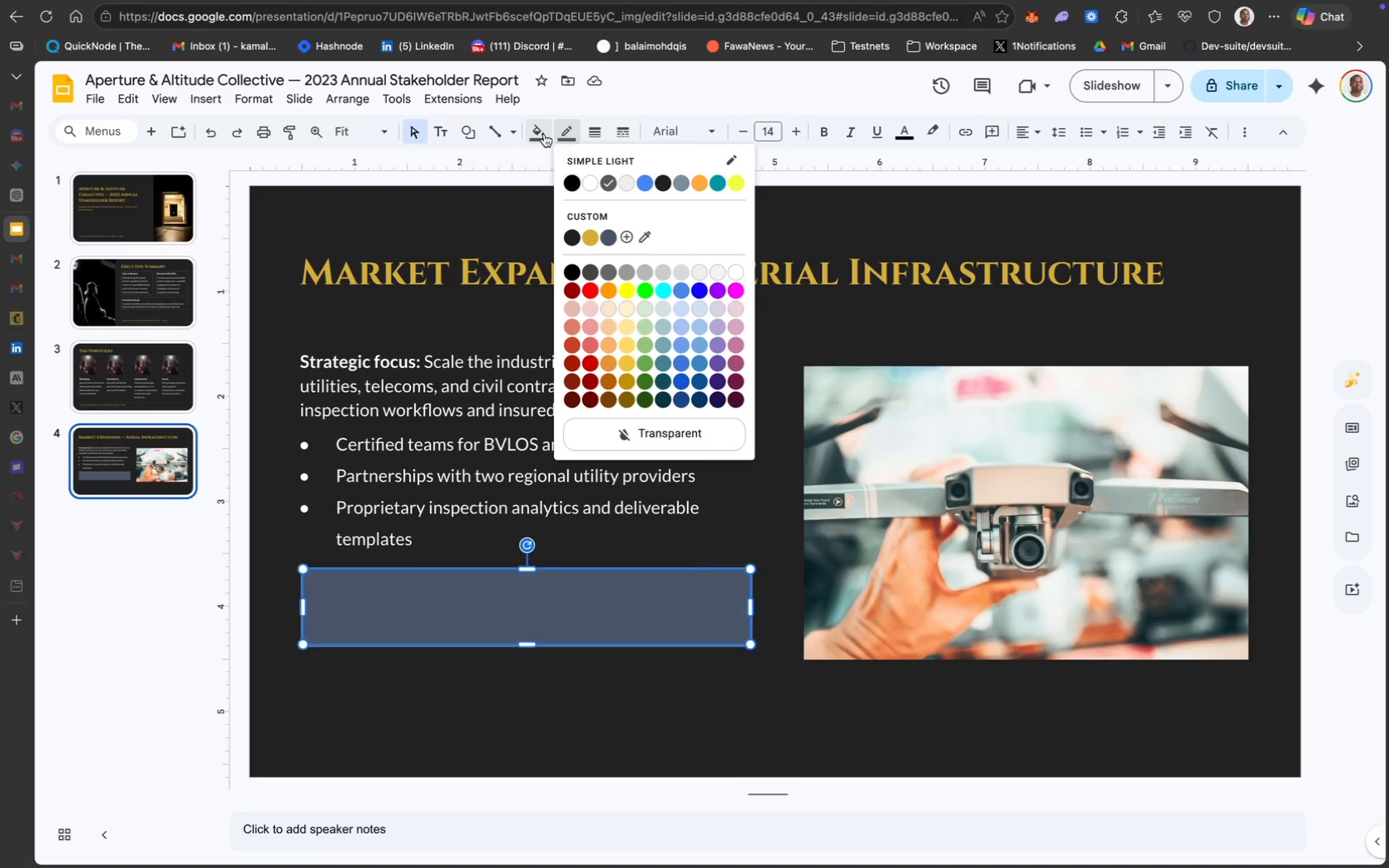 
wait(7.46)
 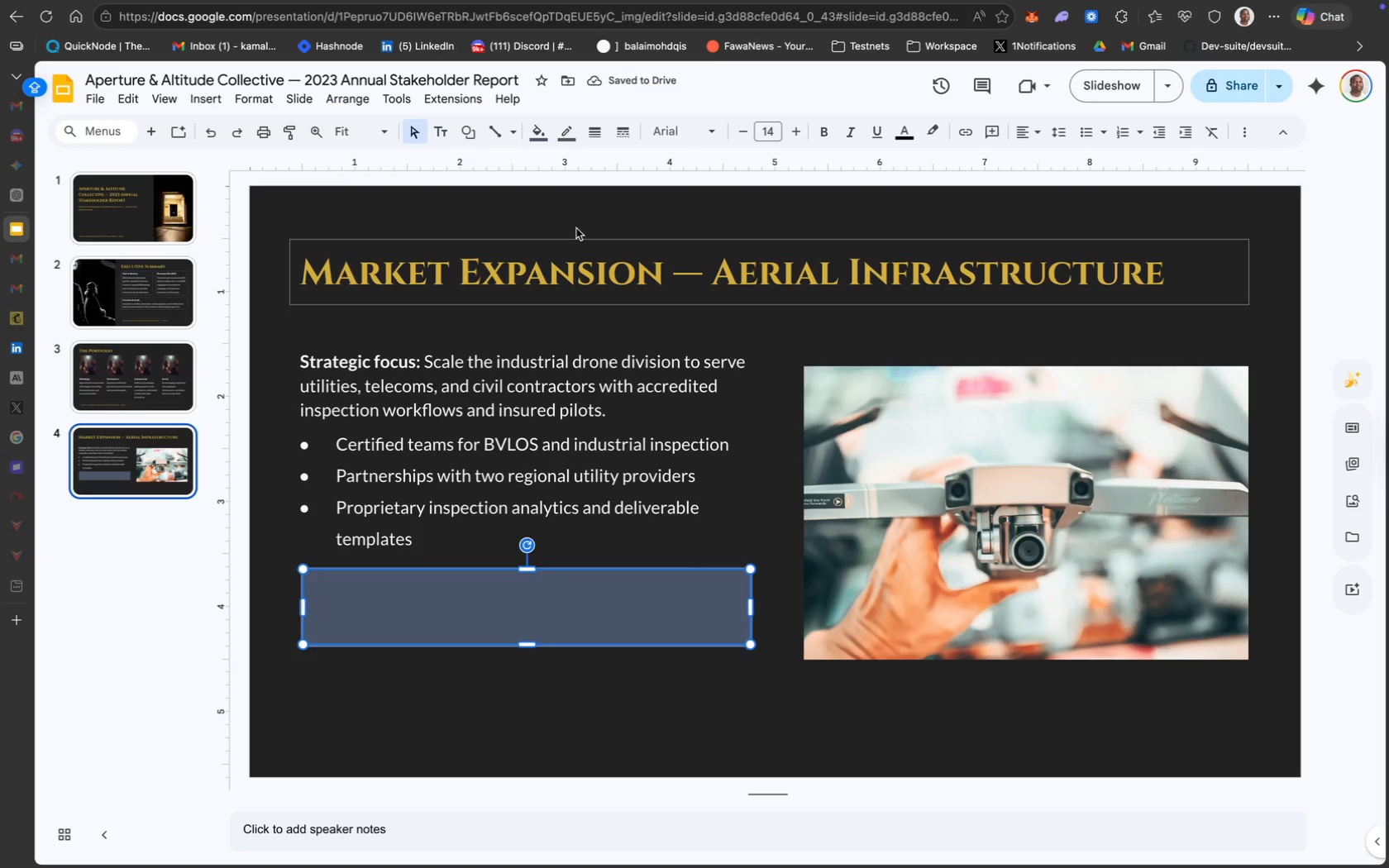 
left_click([608, 235])
 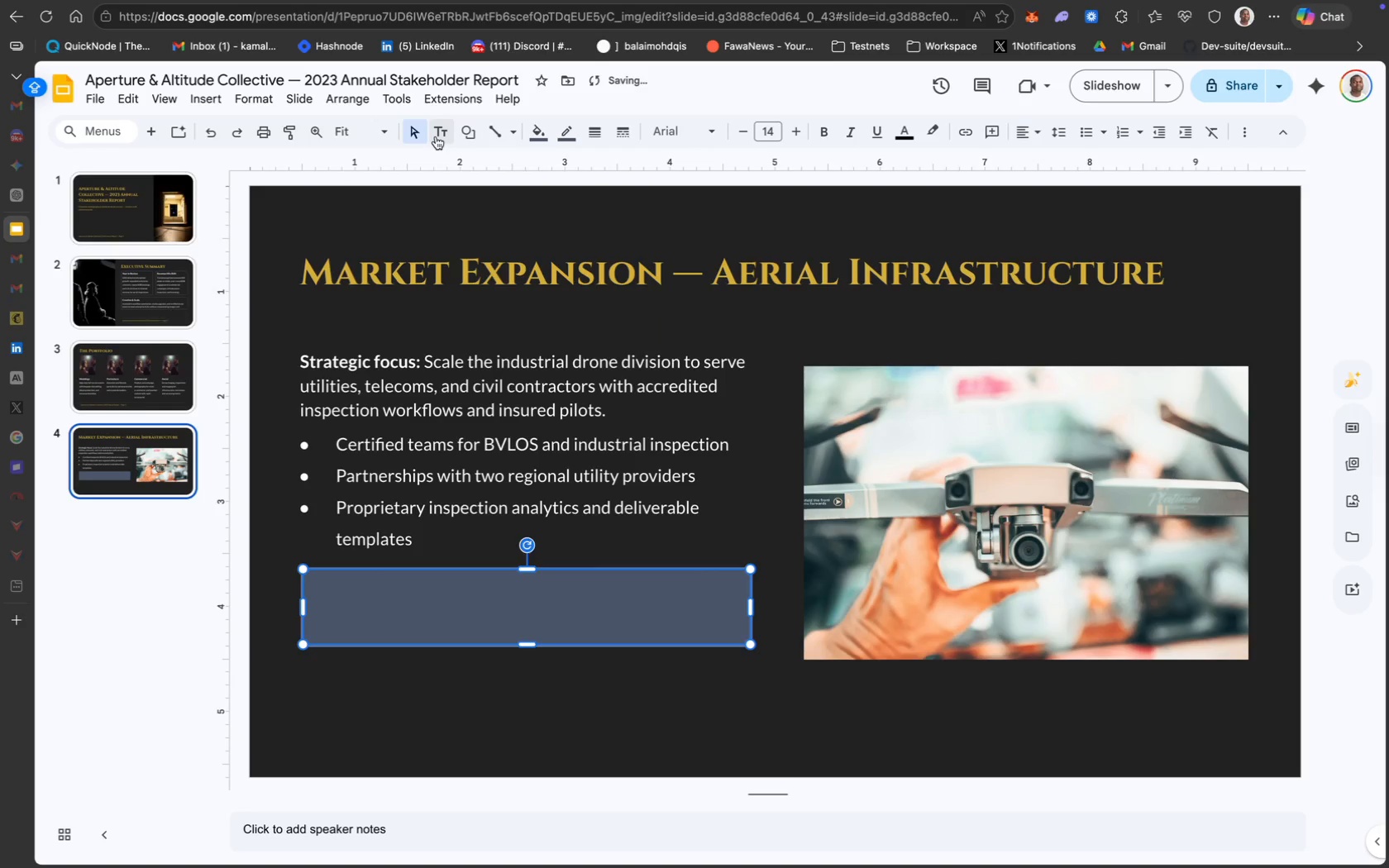 
left_click([468, 136])
 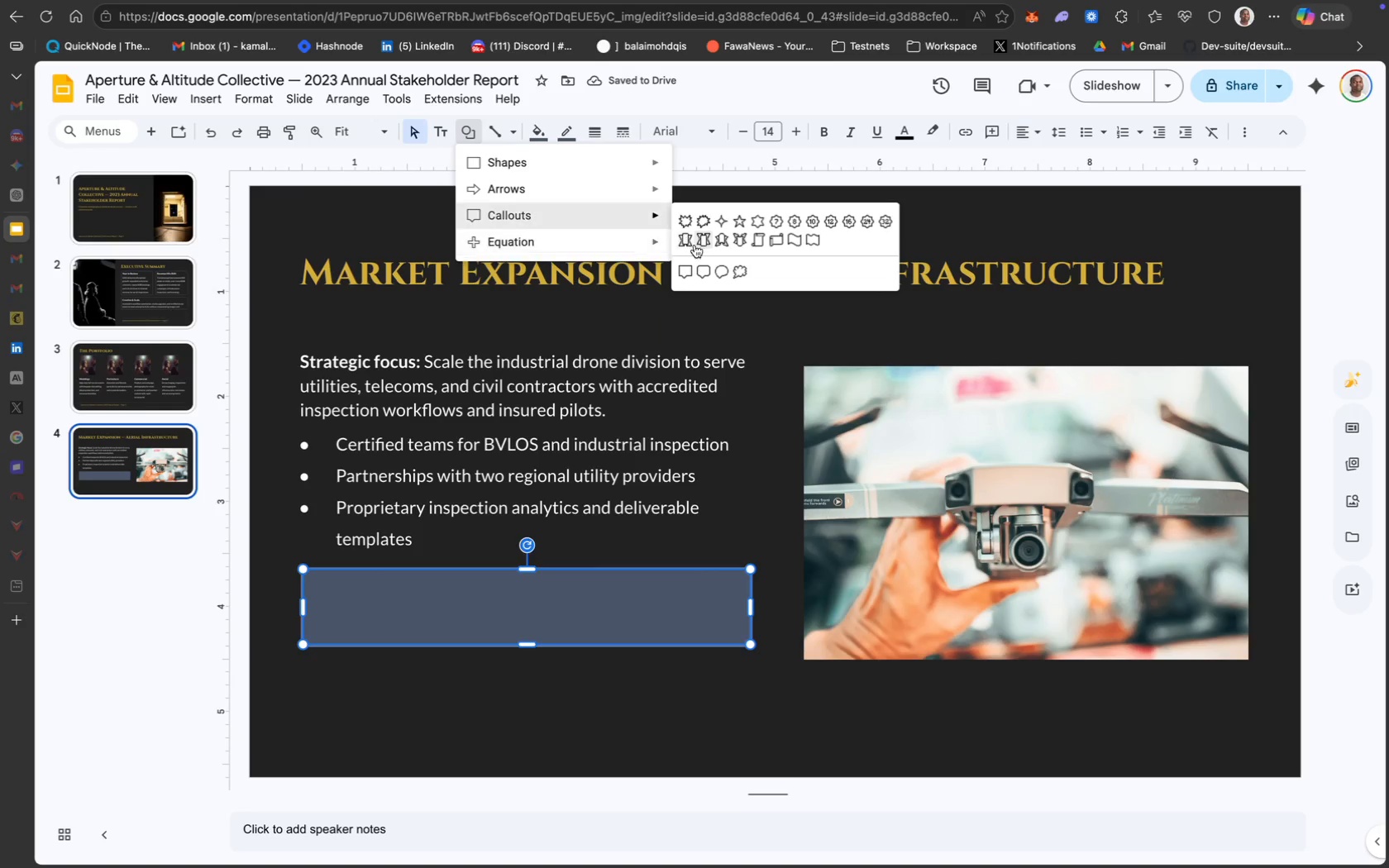 
left_click([703, 269])
 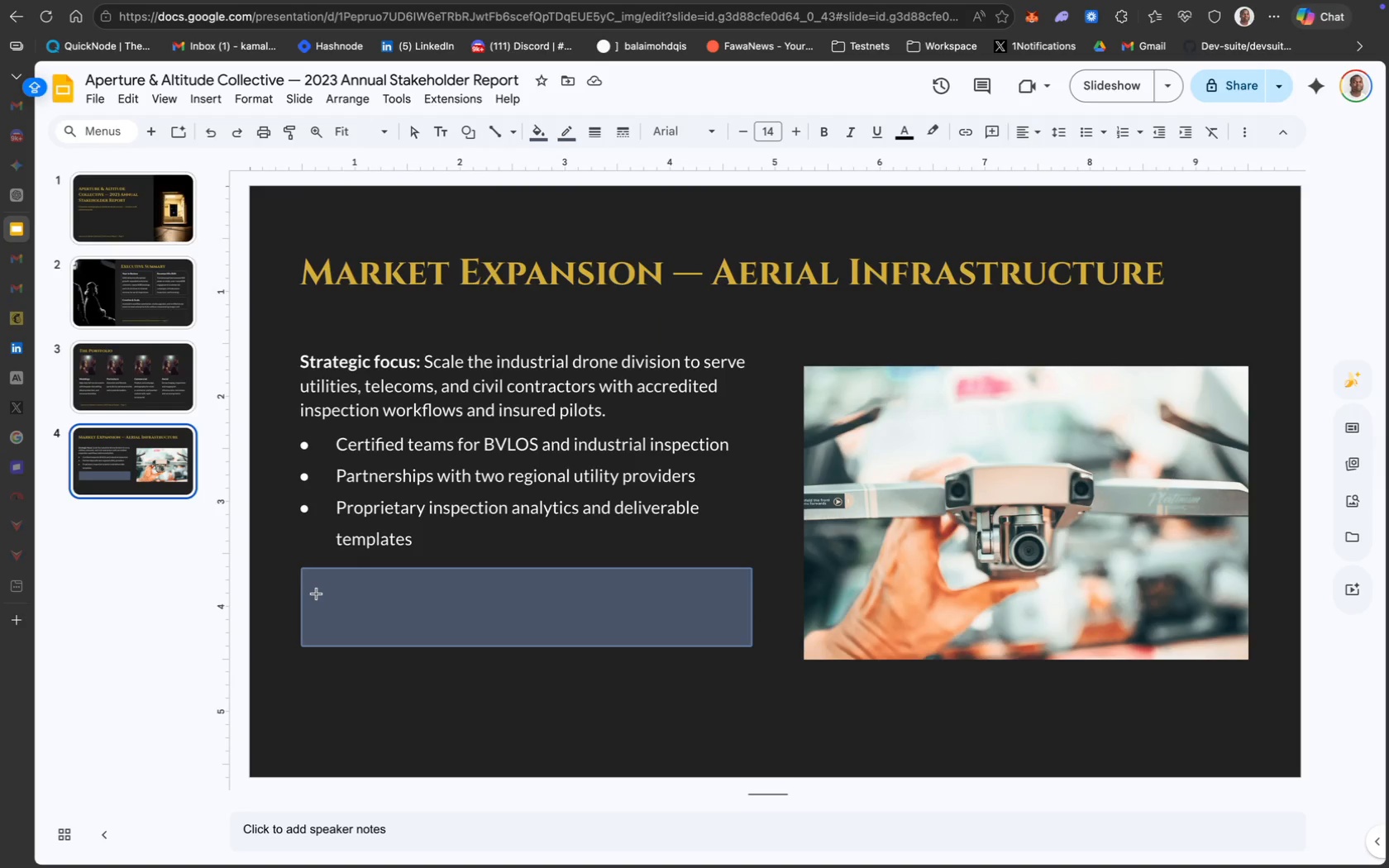 
left_click_drag(start_coordinate=[311, 592], to_coordinate=[341, 618])
 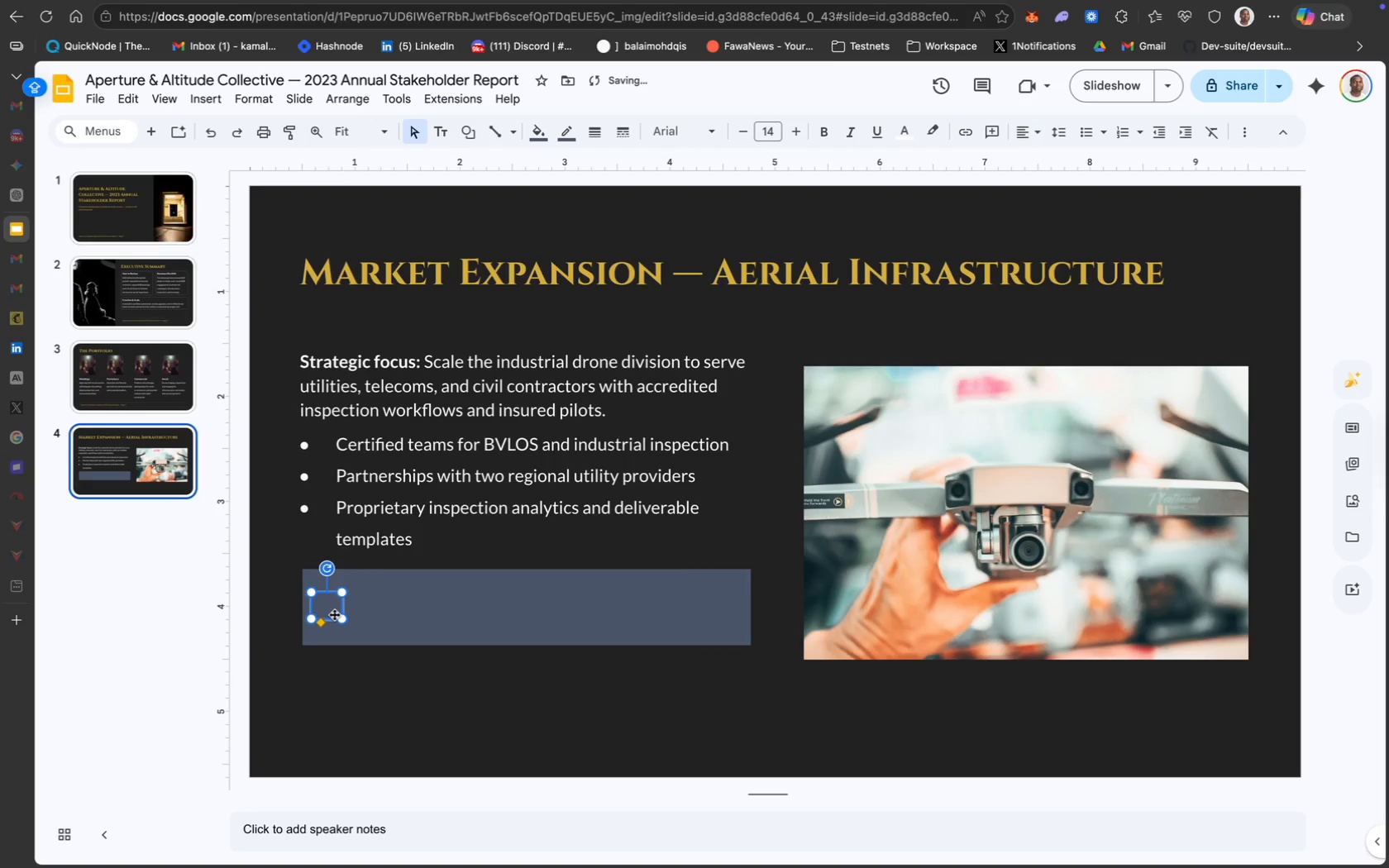 
key(ArrowRight)
 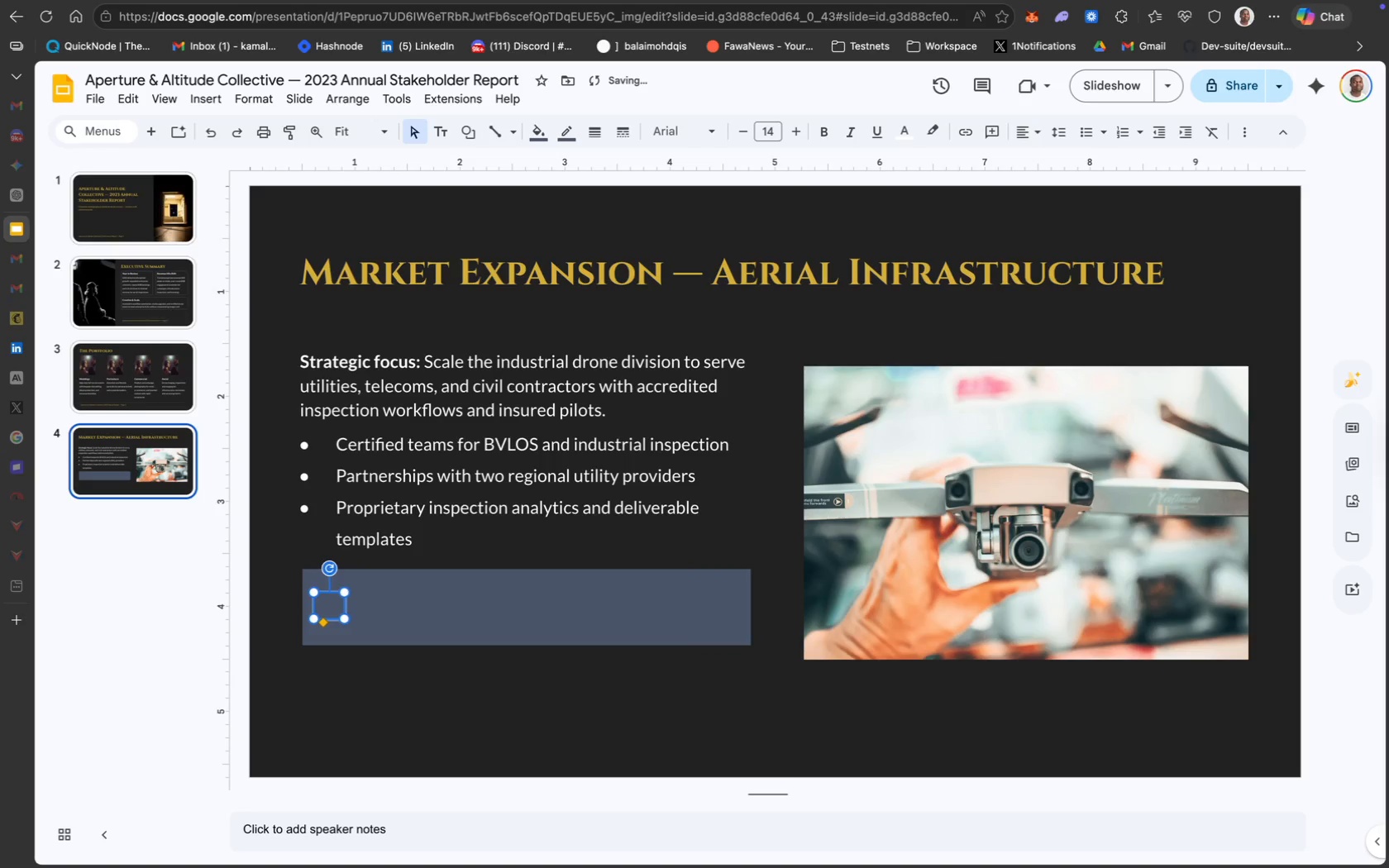 
key(ArrowRight)
 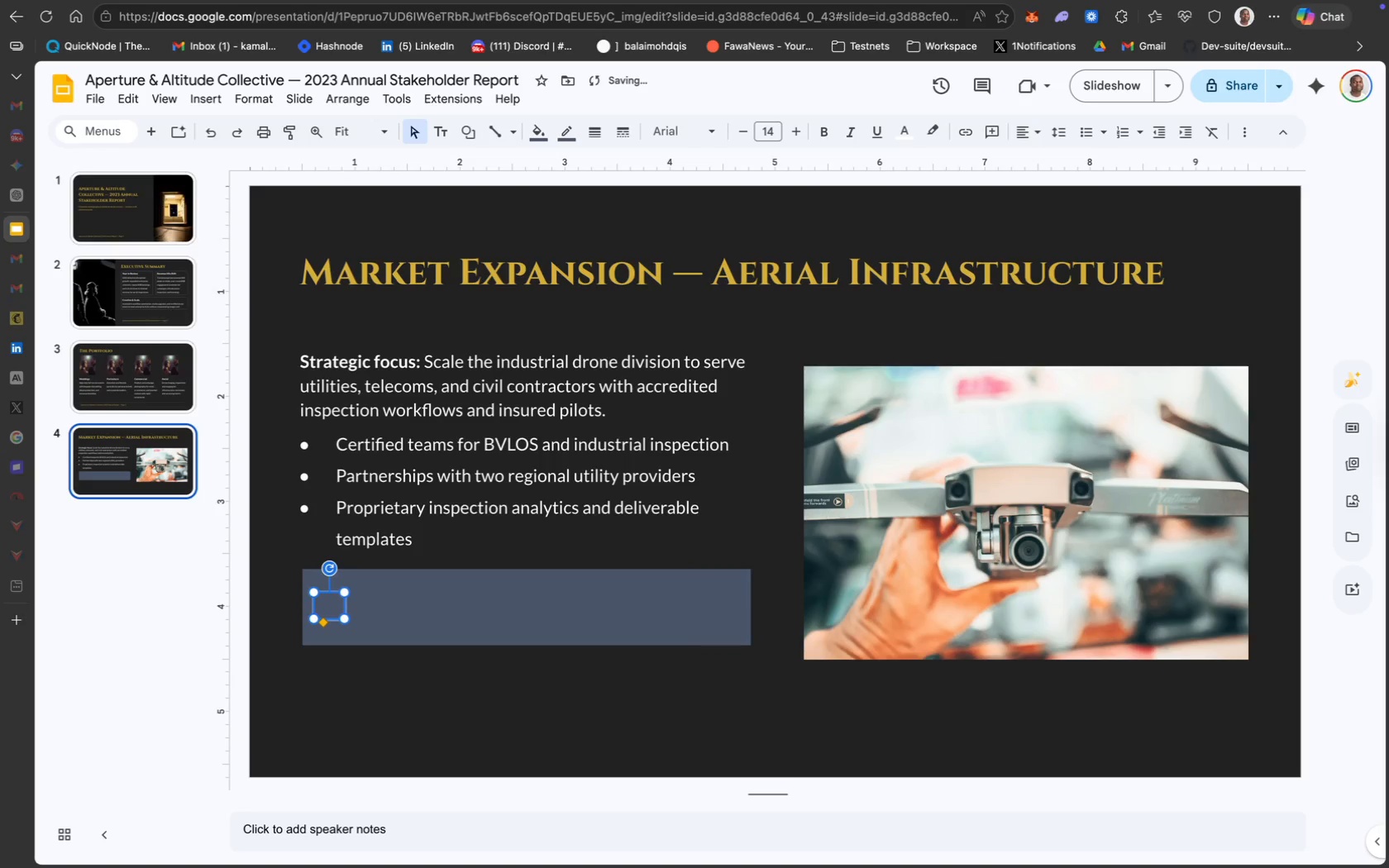 
key(ArrowRight)
 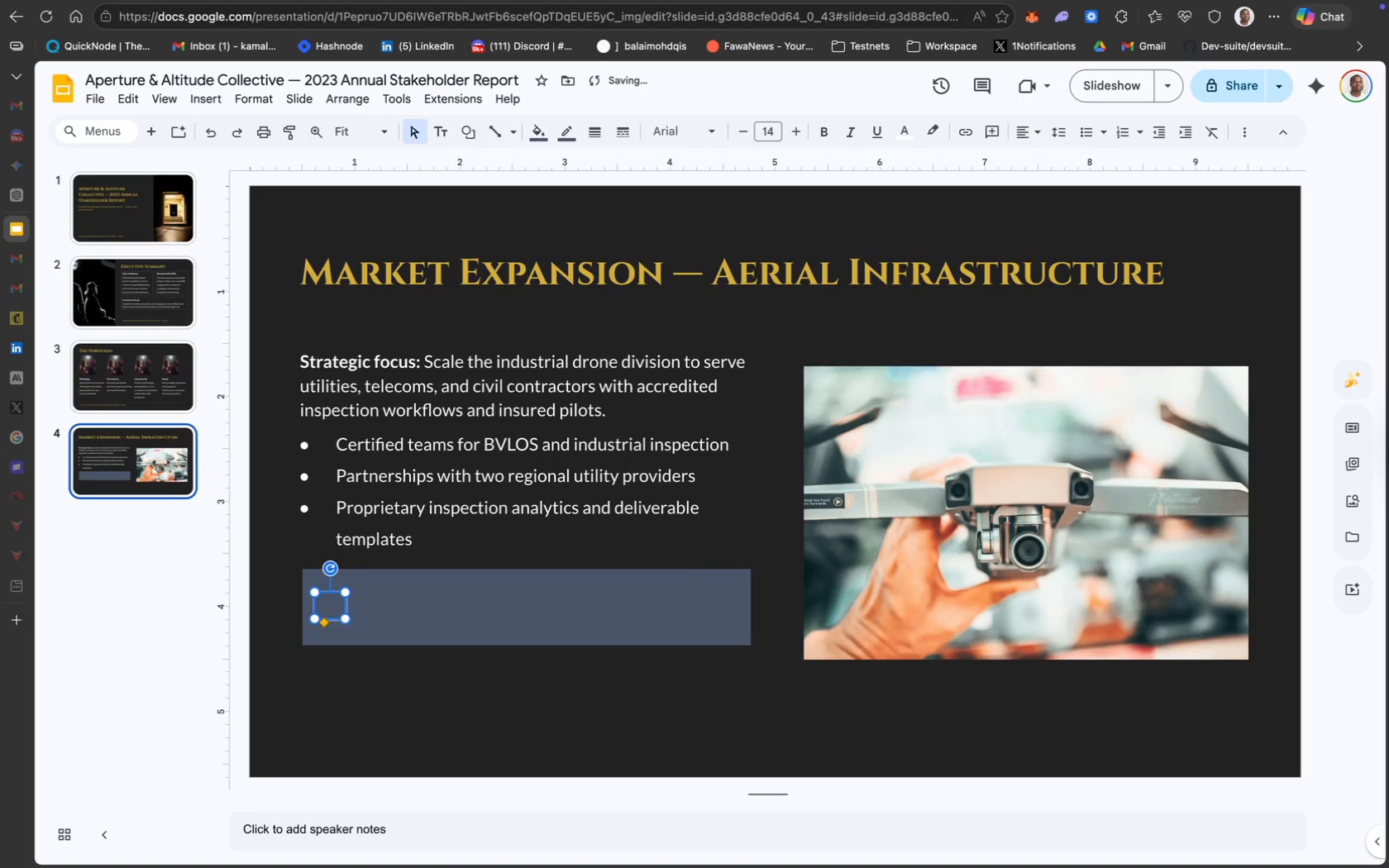 
key(ArrowRight)
 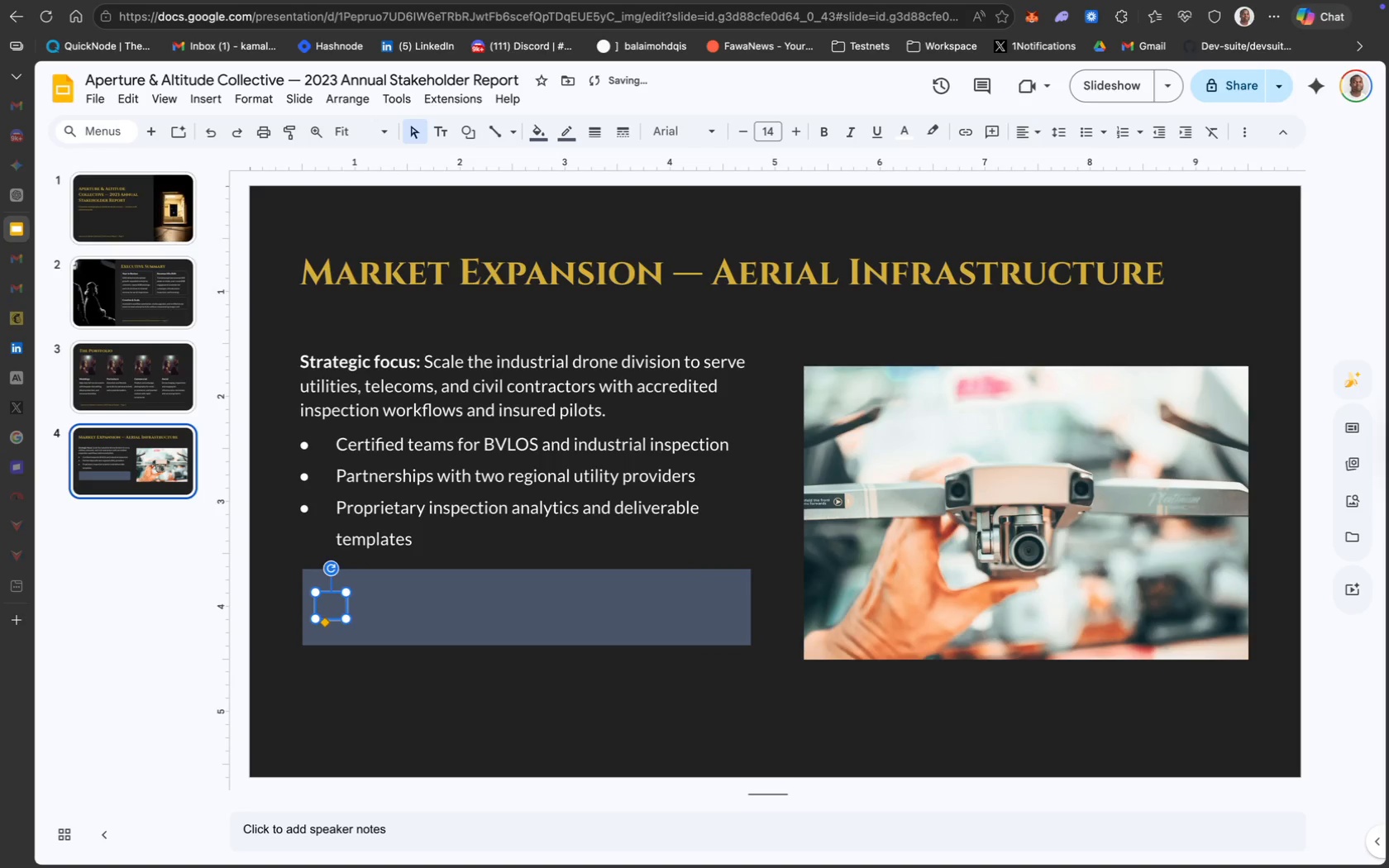 
key(ArrowRight)
 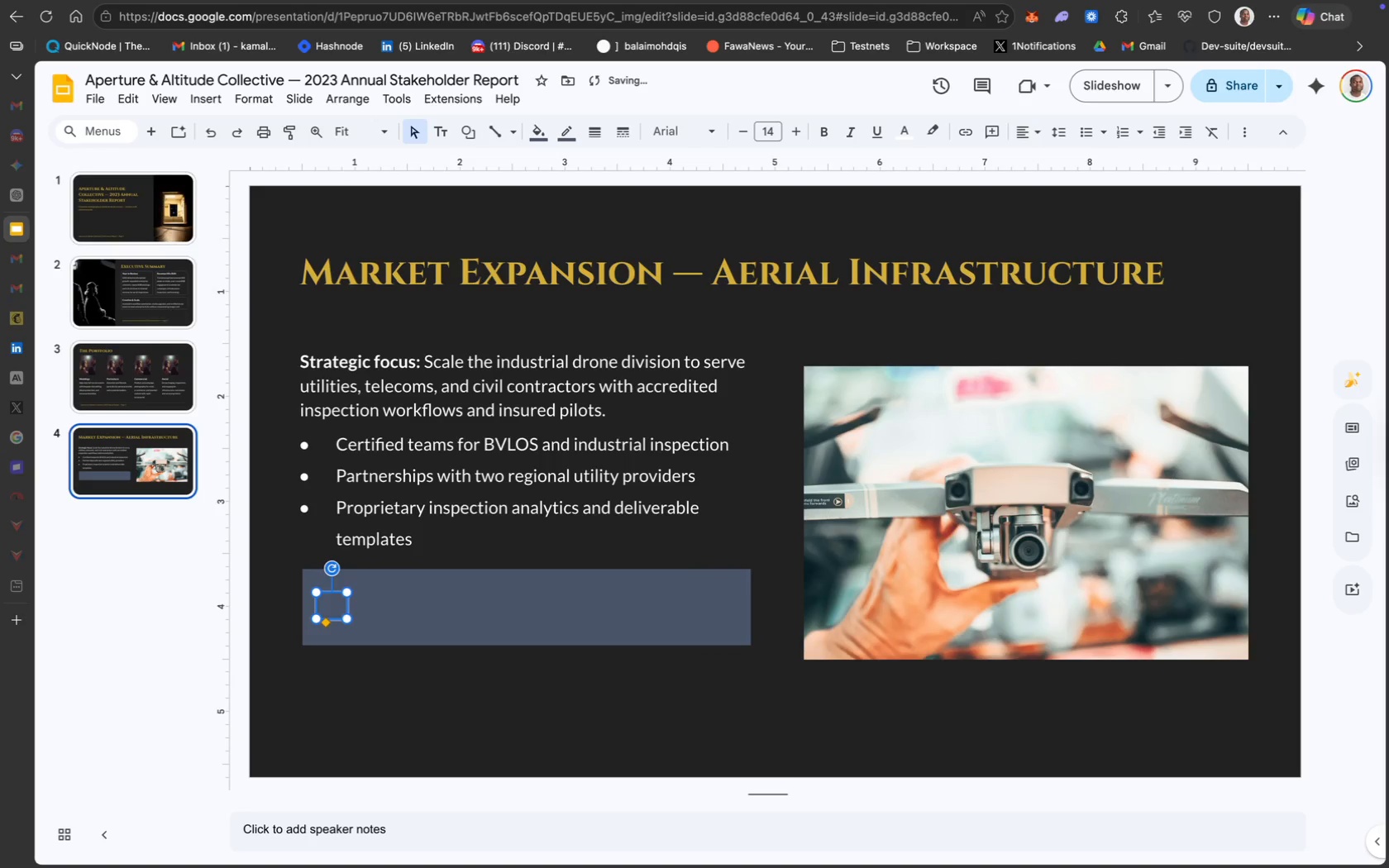 
key(ArrowRight)
 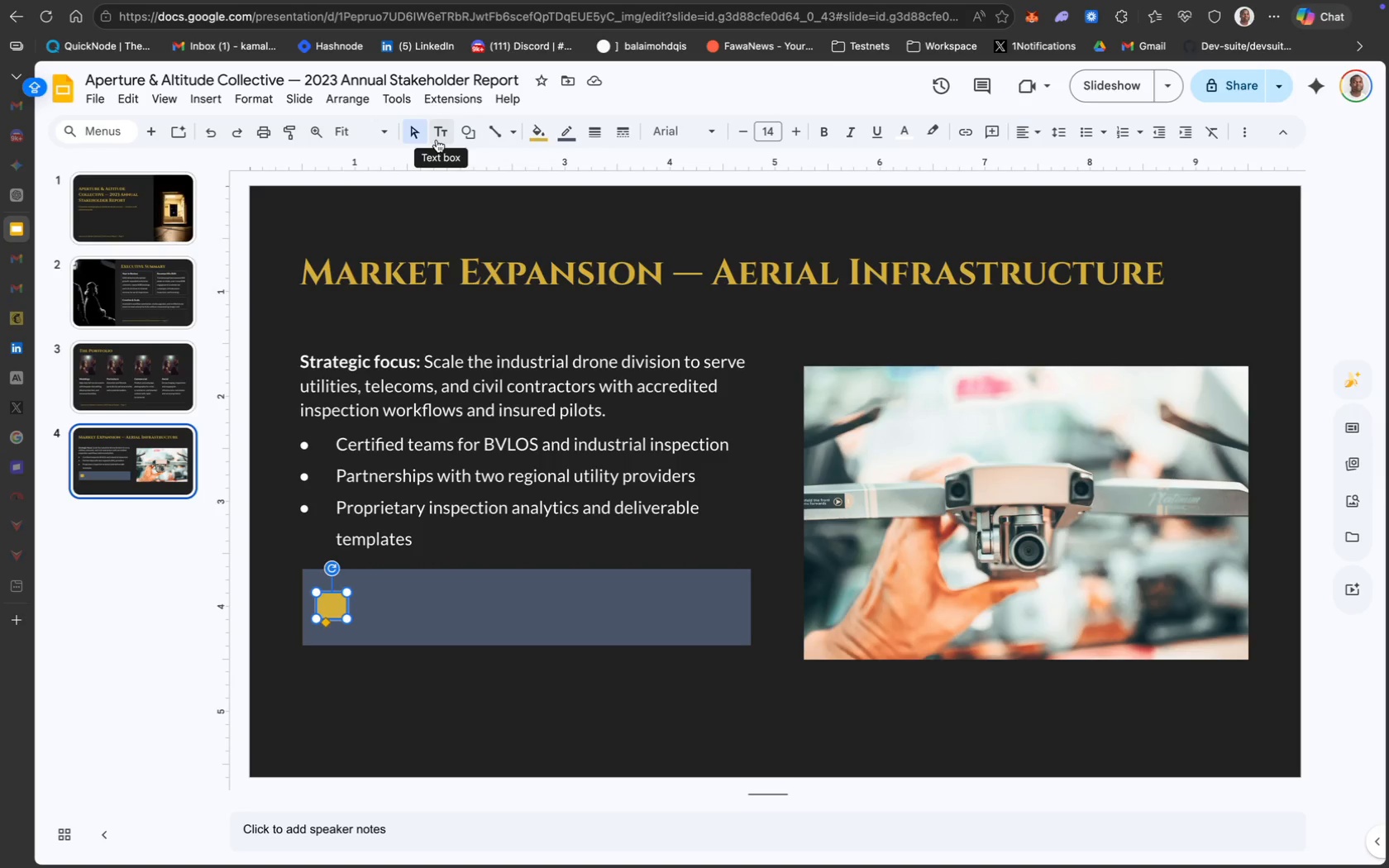 
wait(39.6)
 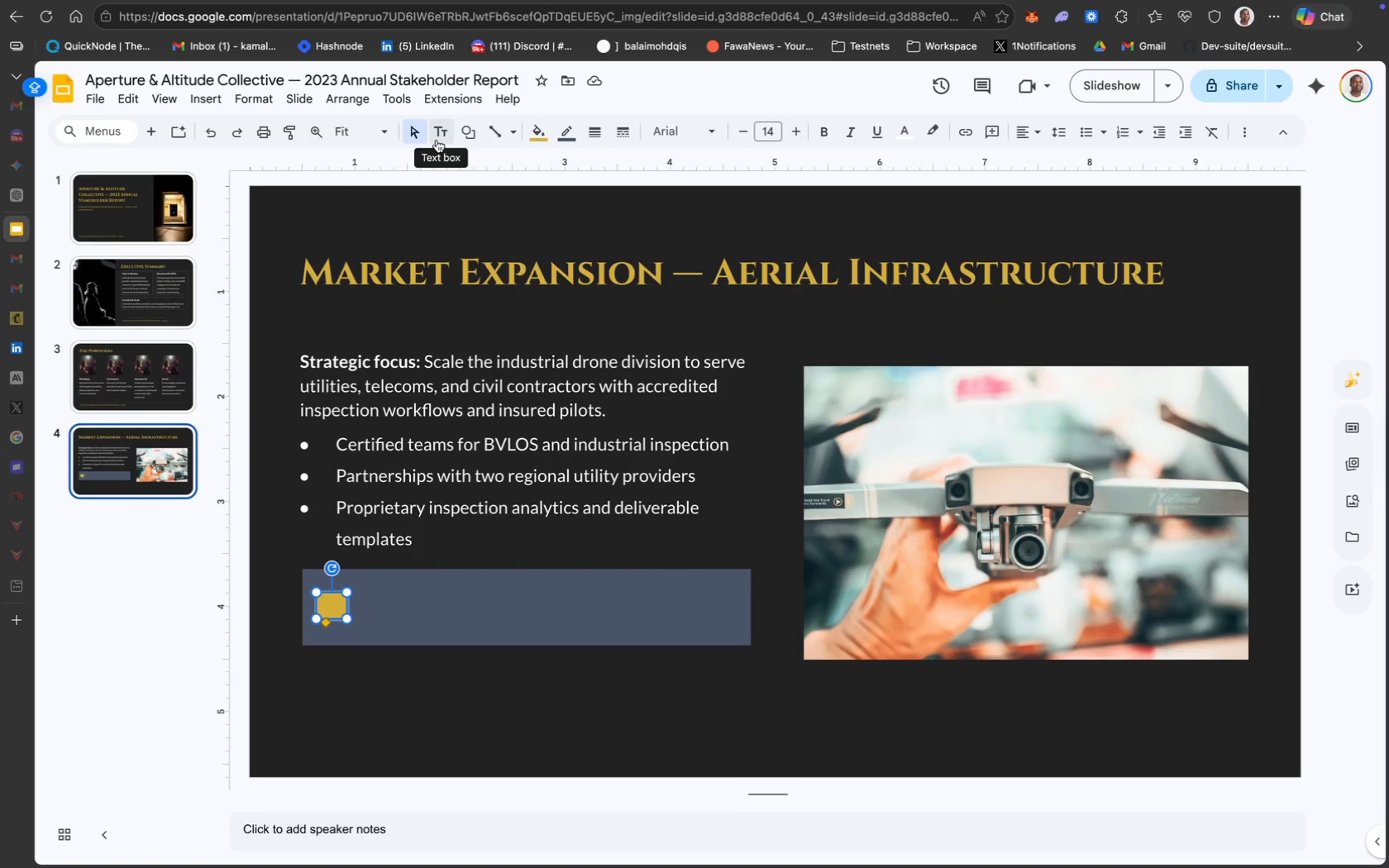 
left_click([365, 590])
 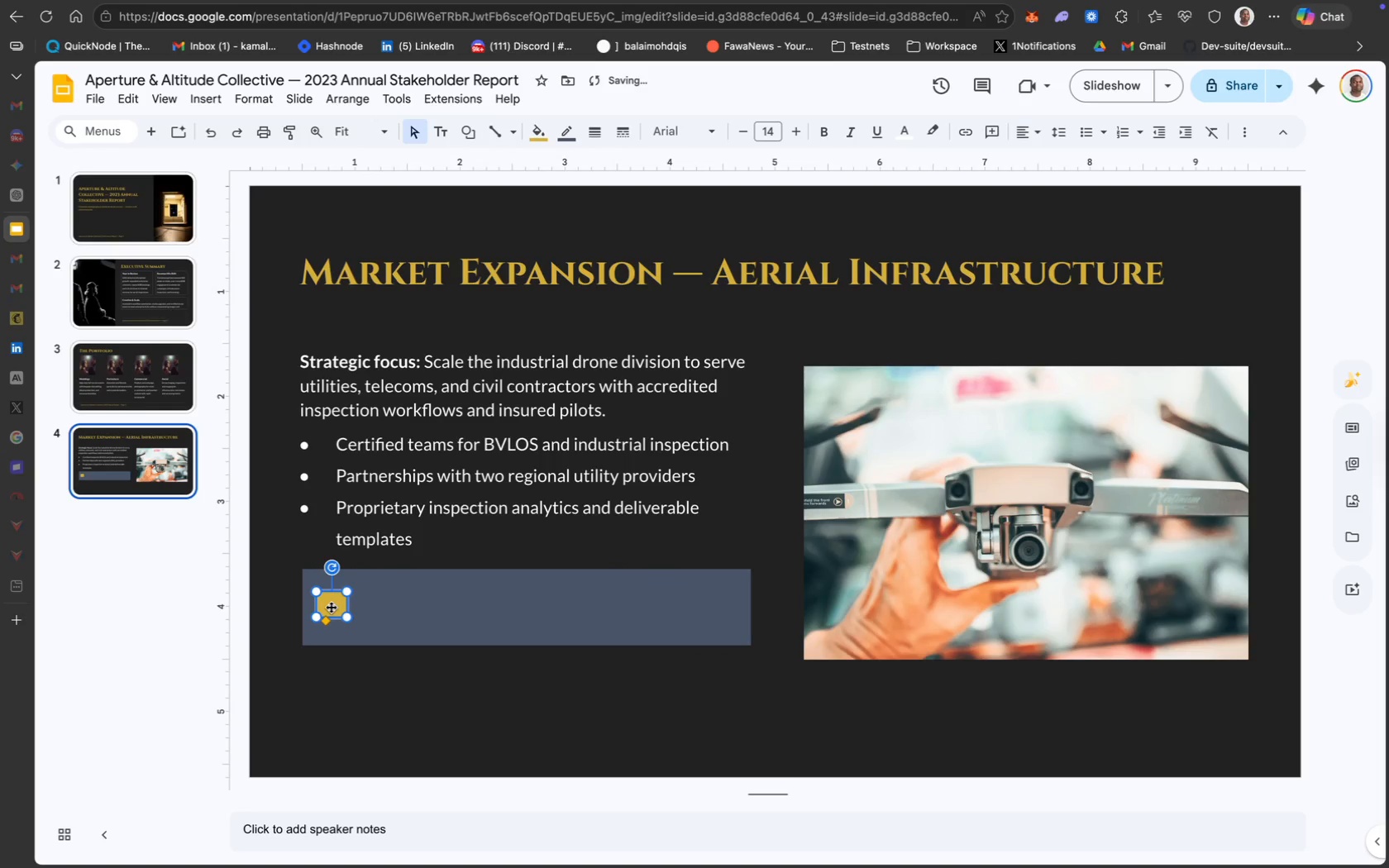 
wait(5.18)
 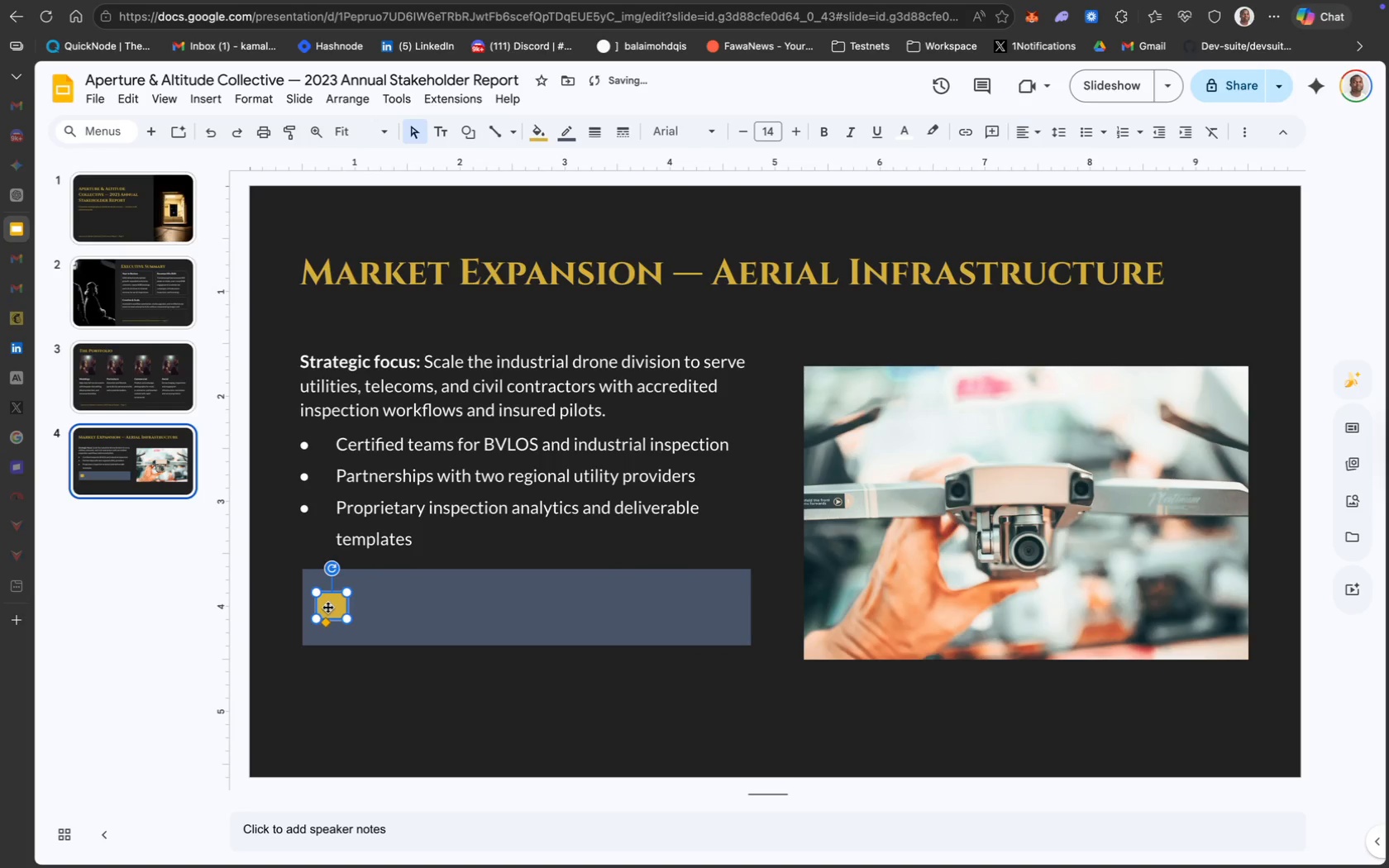 
left_click([379, 607])
 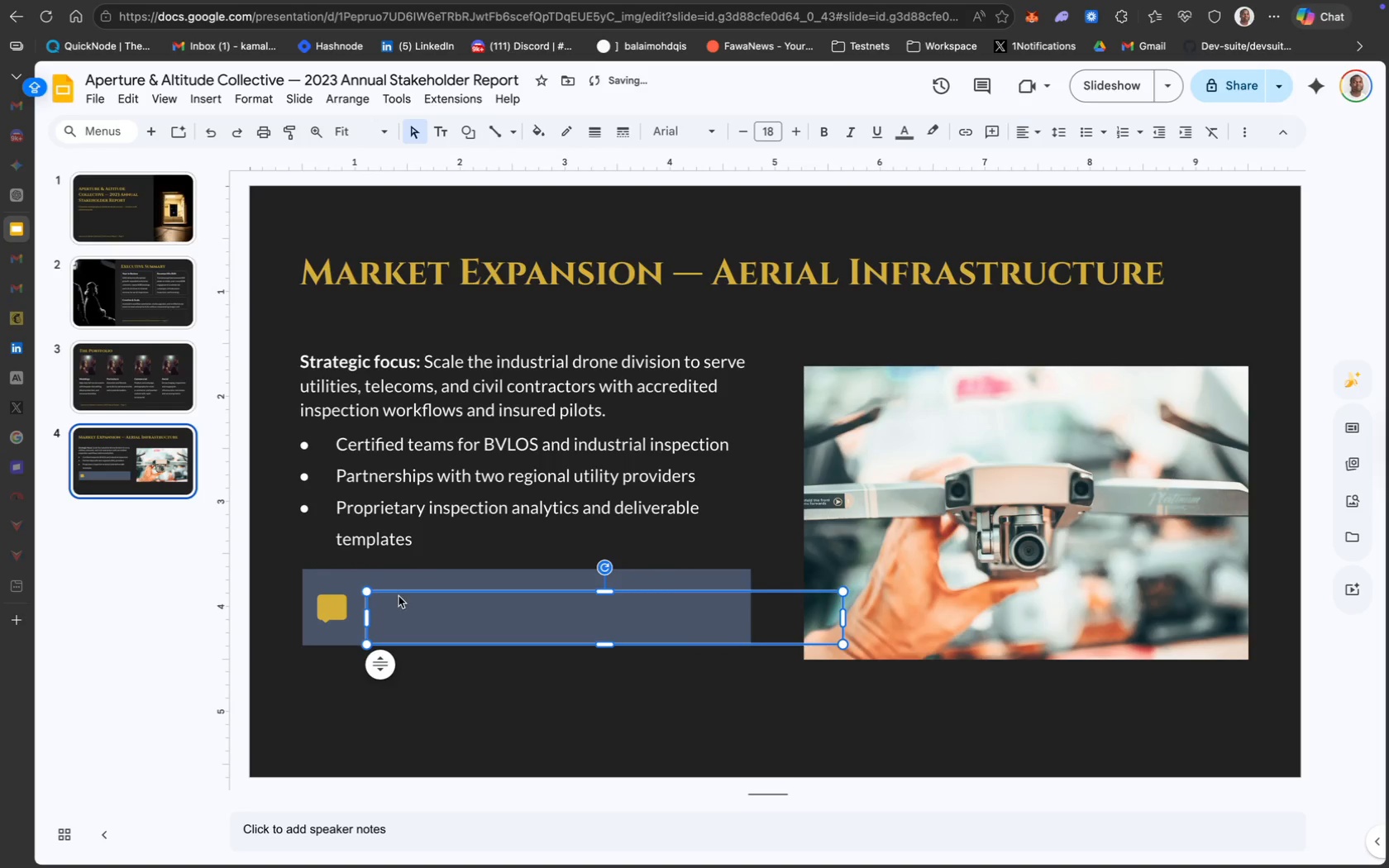 
left_click_drag(start_coordinate=[400, 595], to_coordinate=[384, 587])
 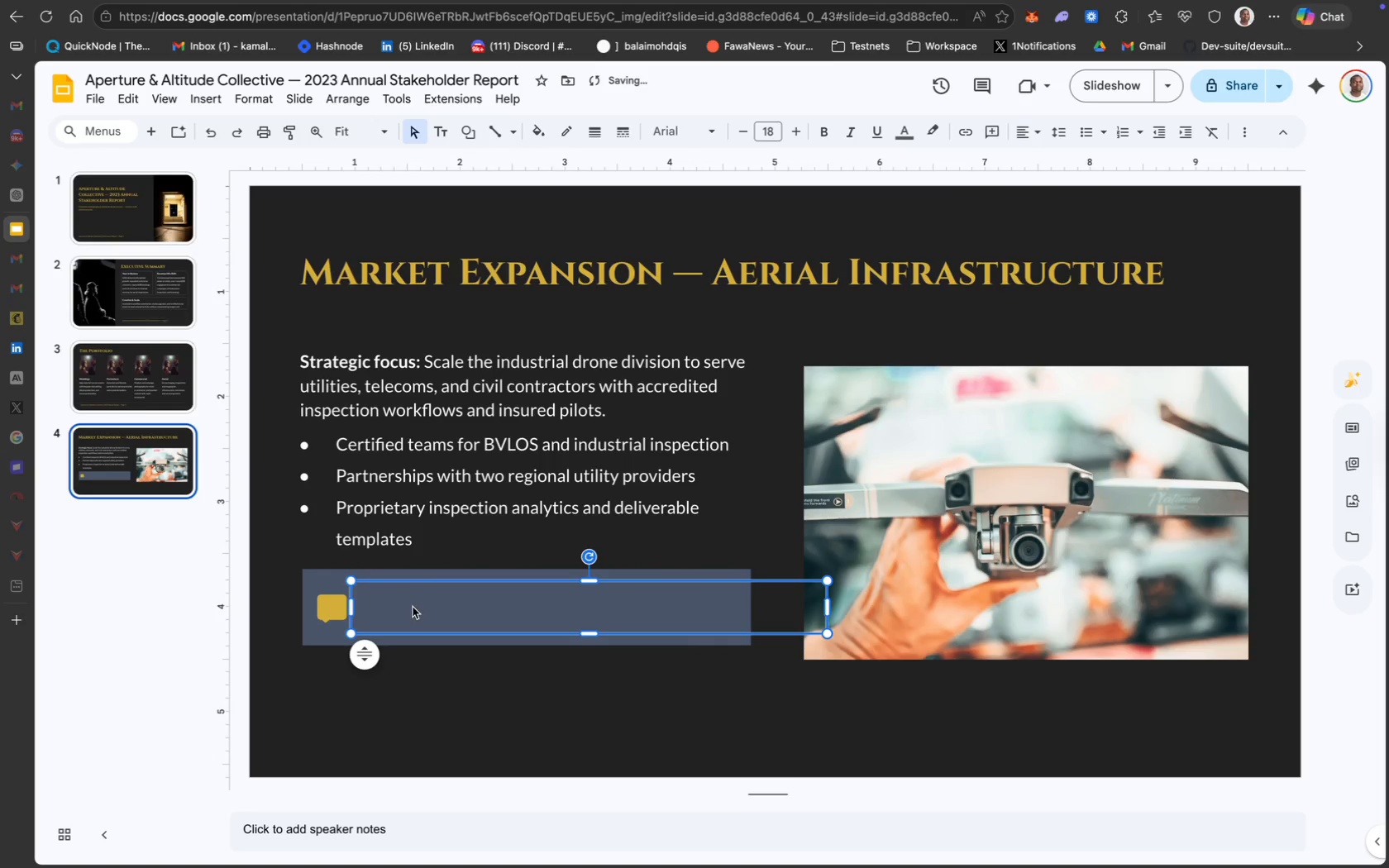 
double_click([413, 607])
 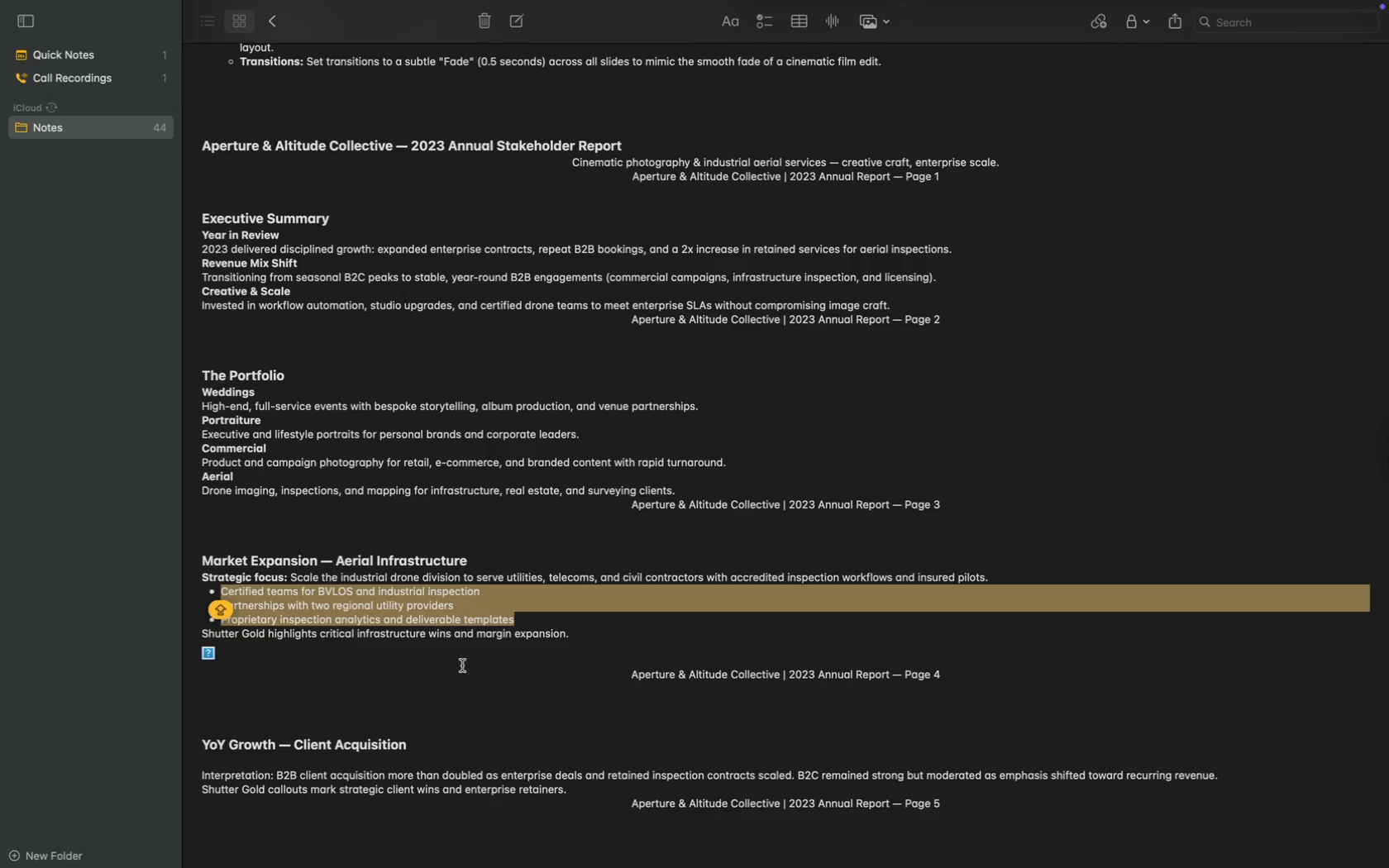 
wait(5.64)
 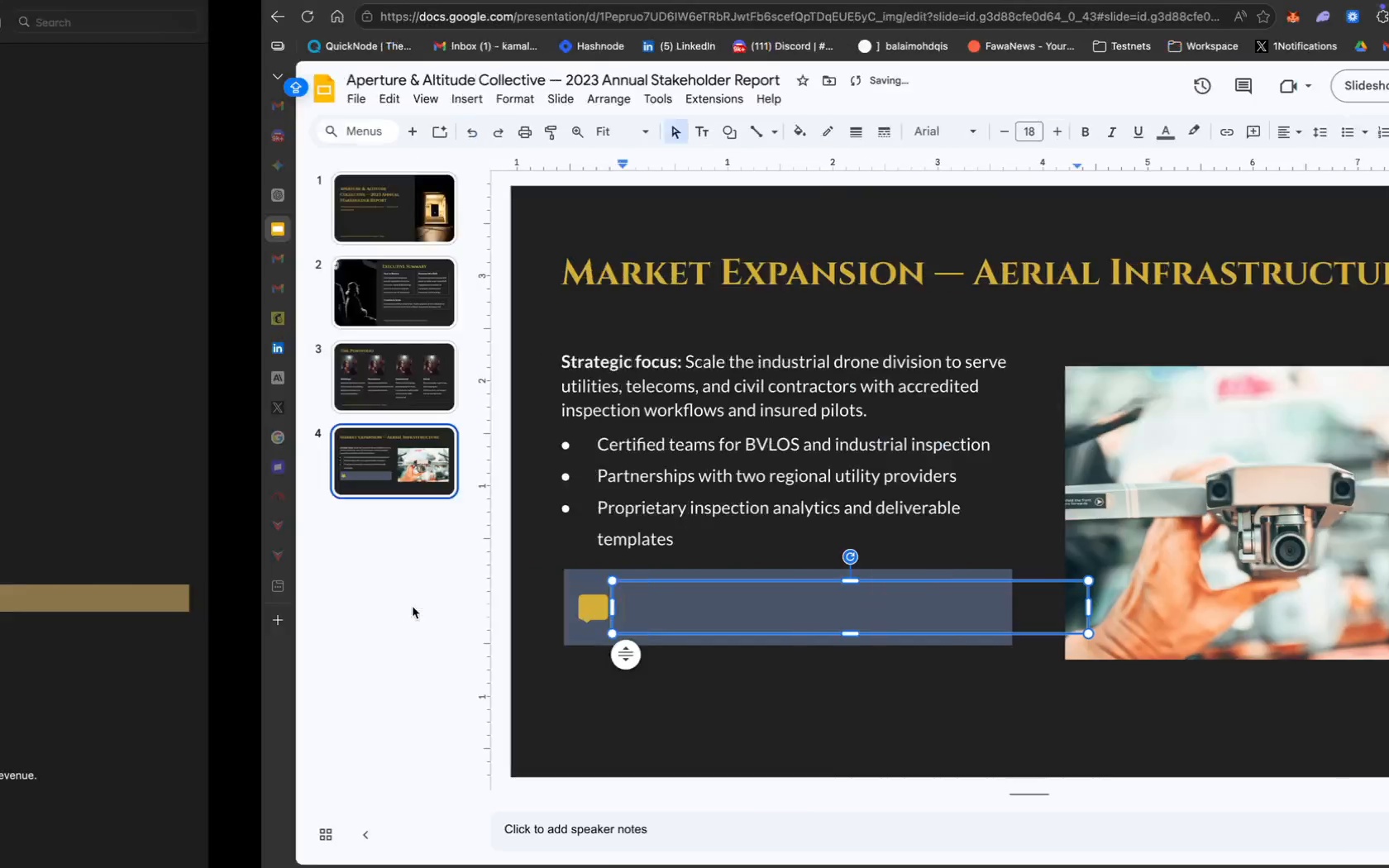 
scroll: coordinate [483, 665], scroll_direction: down, amount: 6.0
 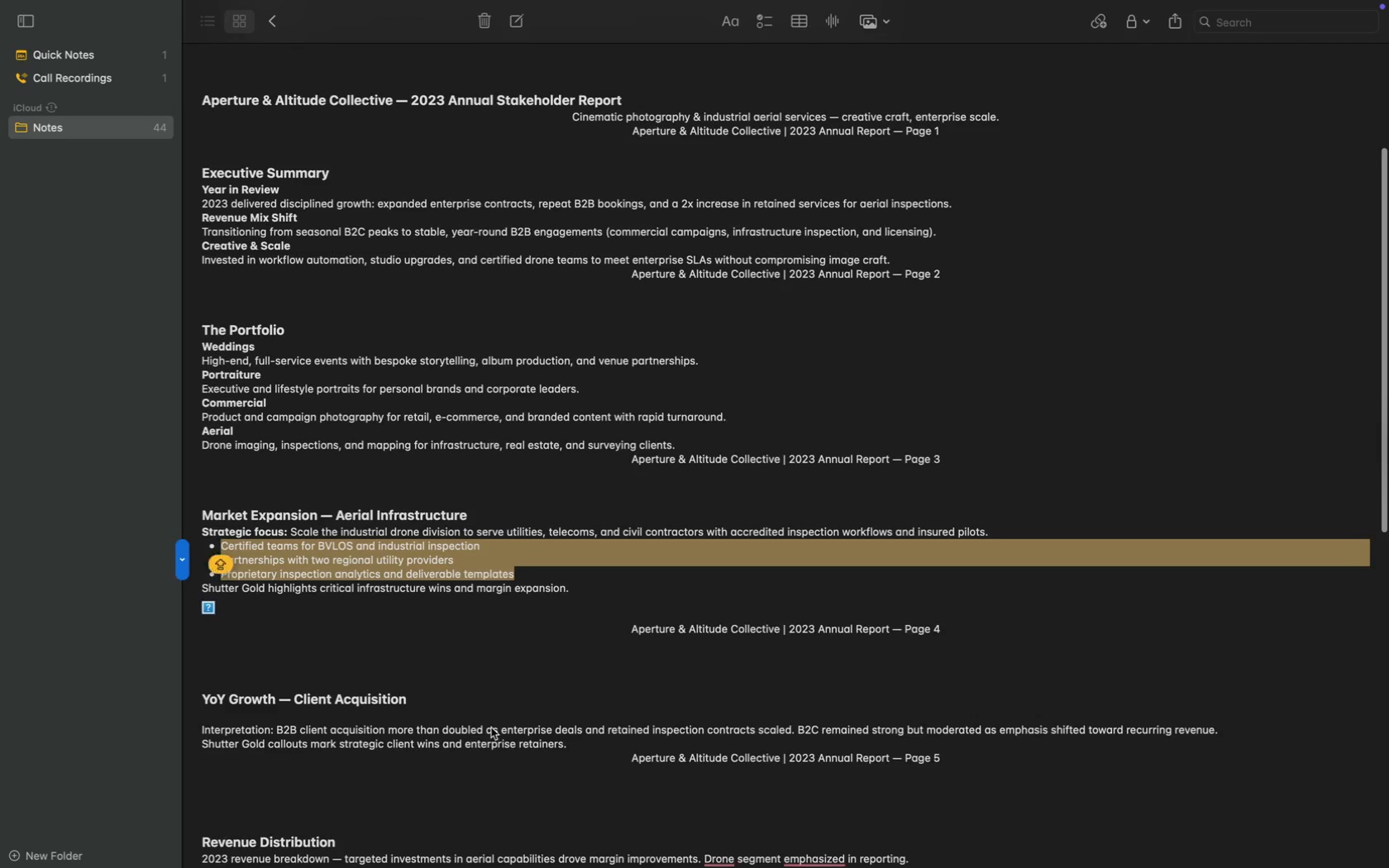 
scroll: coordinate [491, 727], scroll_direction: up, amount: 1.0
 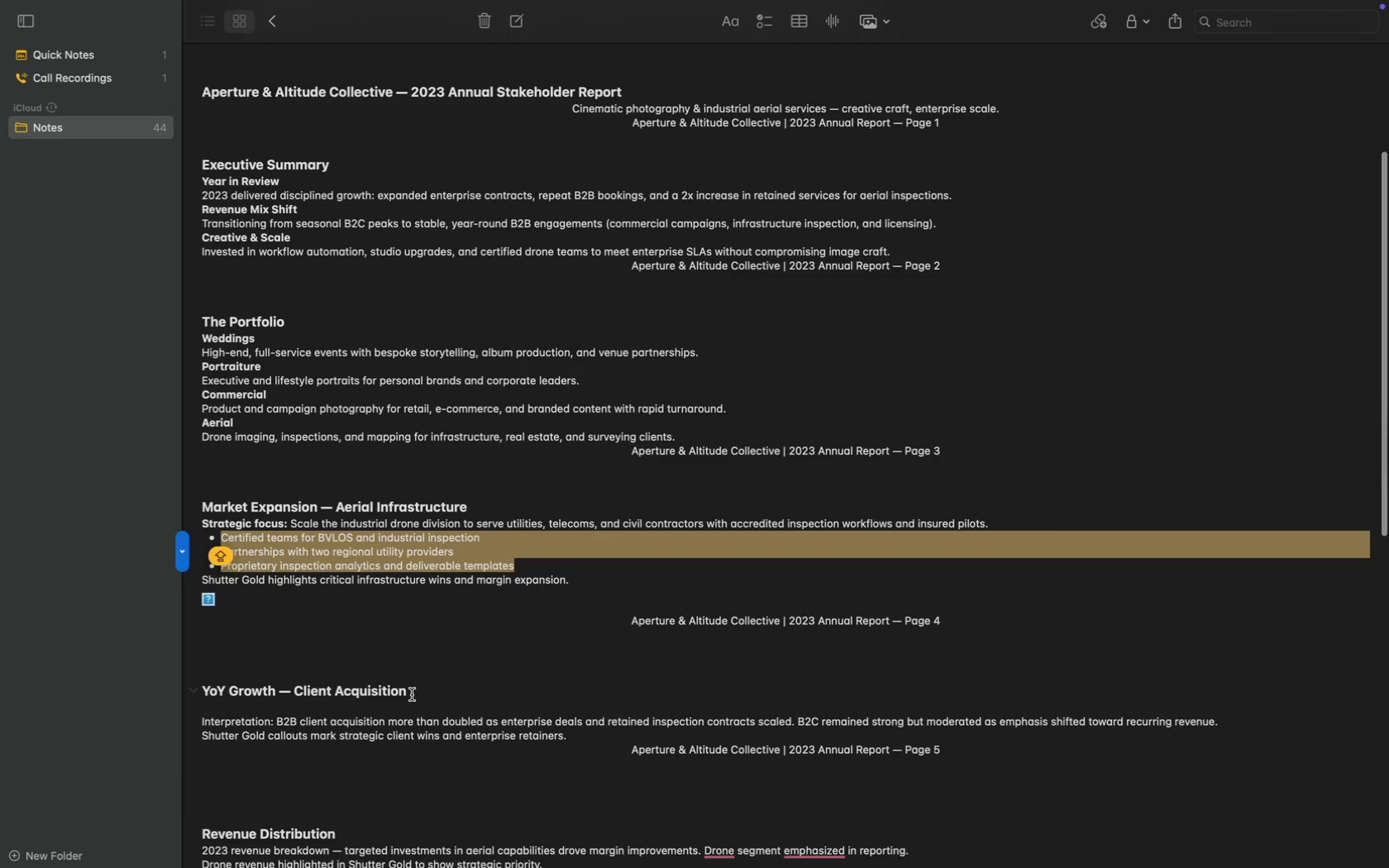 
scroll: coordinate [412, 694], scroll_direction: down, amount: 12.0
 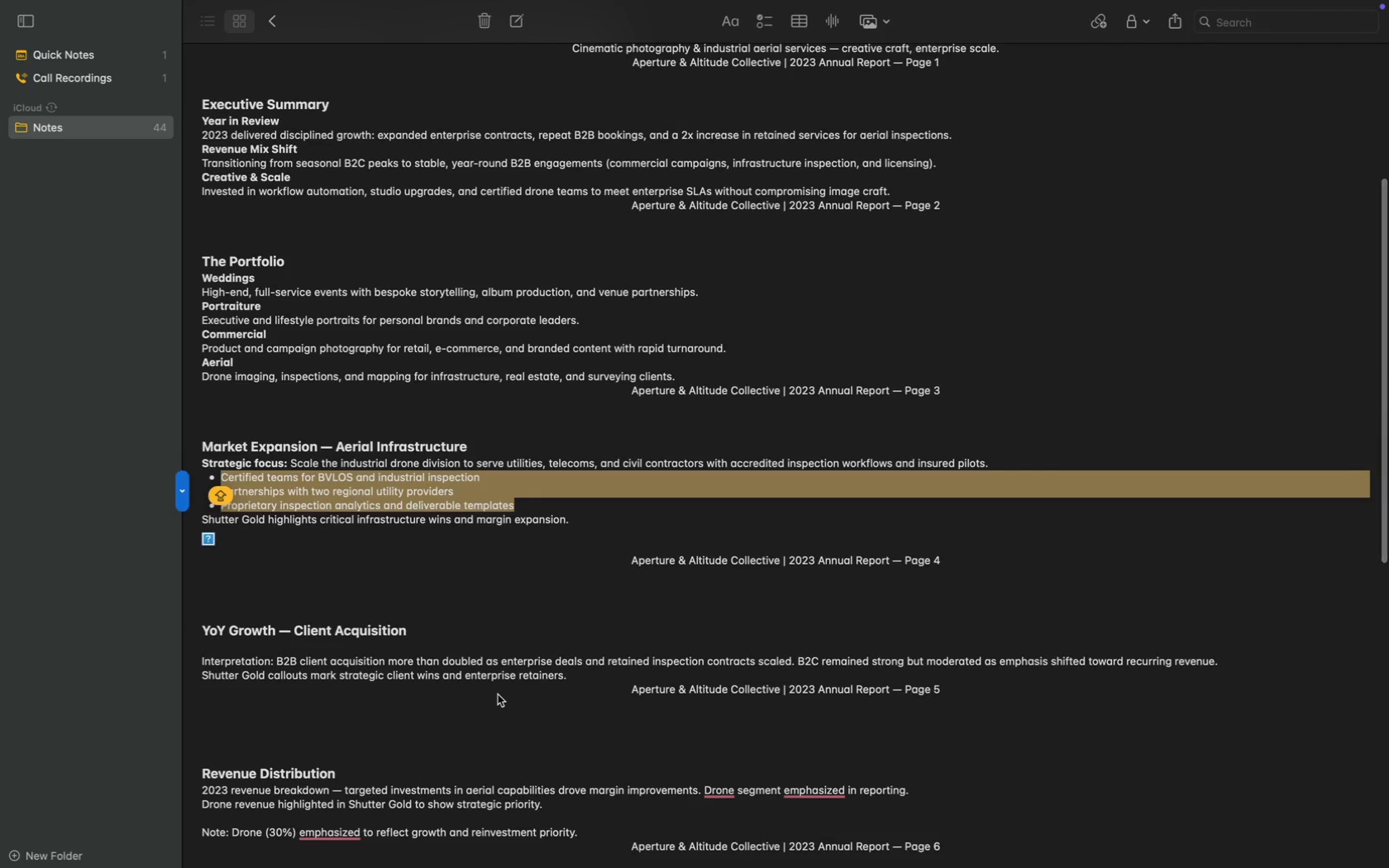 
scroll: coordinate [498, 694], scroll_direction: up, amount: 6.0
 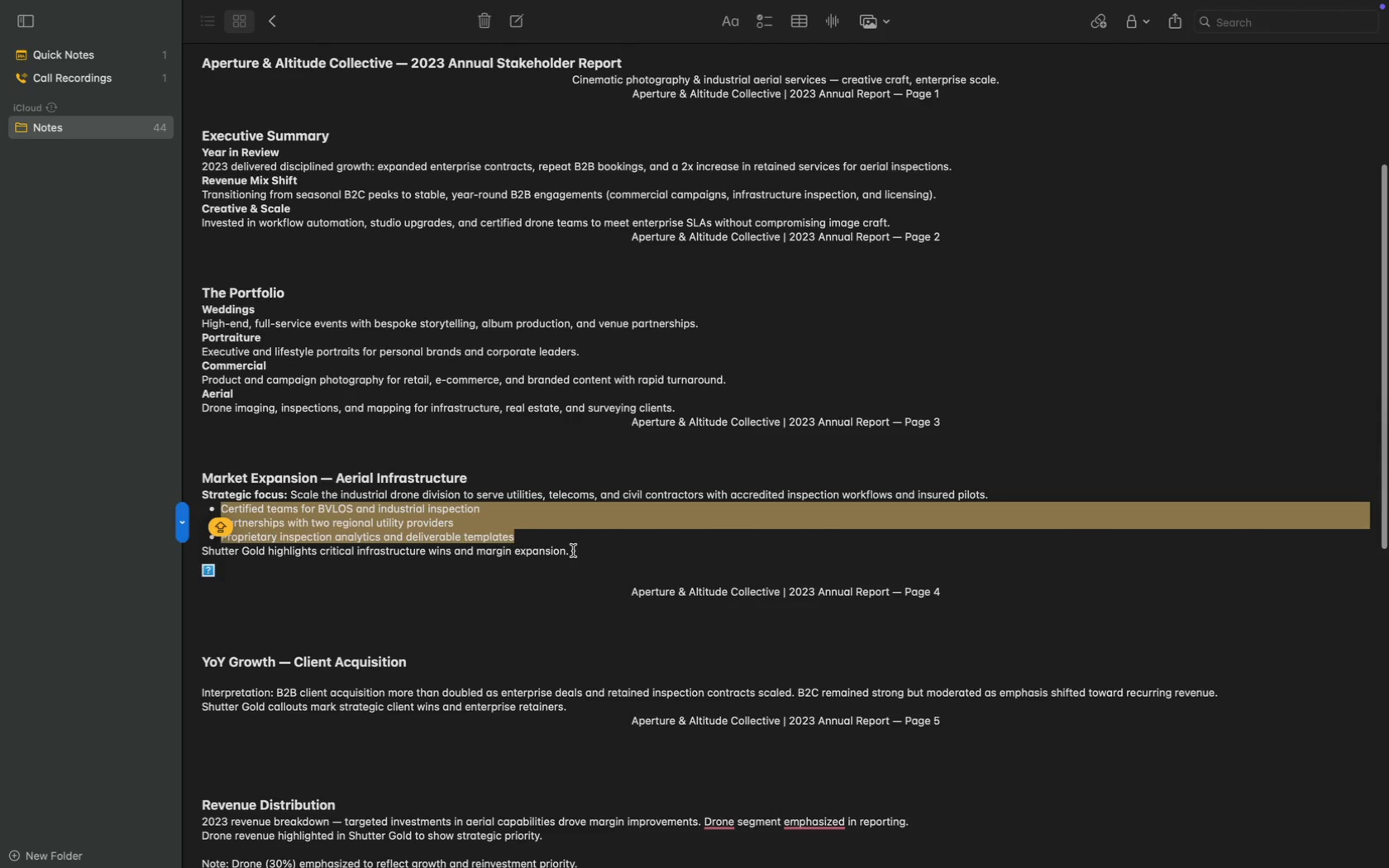 
left_click_drag(start_coordinate=[572, 554], to_coordinate=[198, 549])
 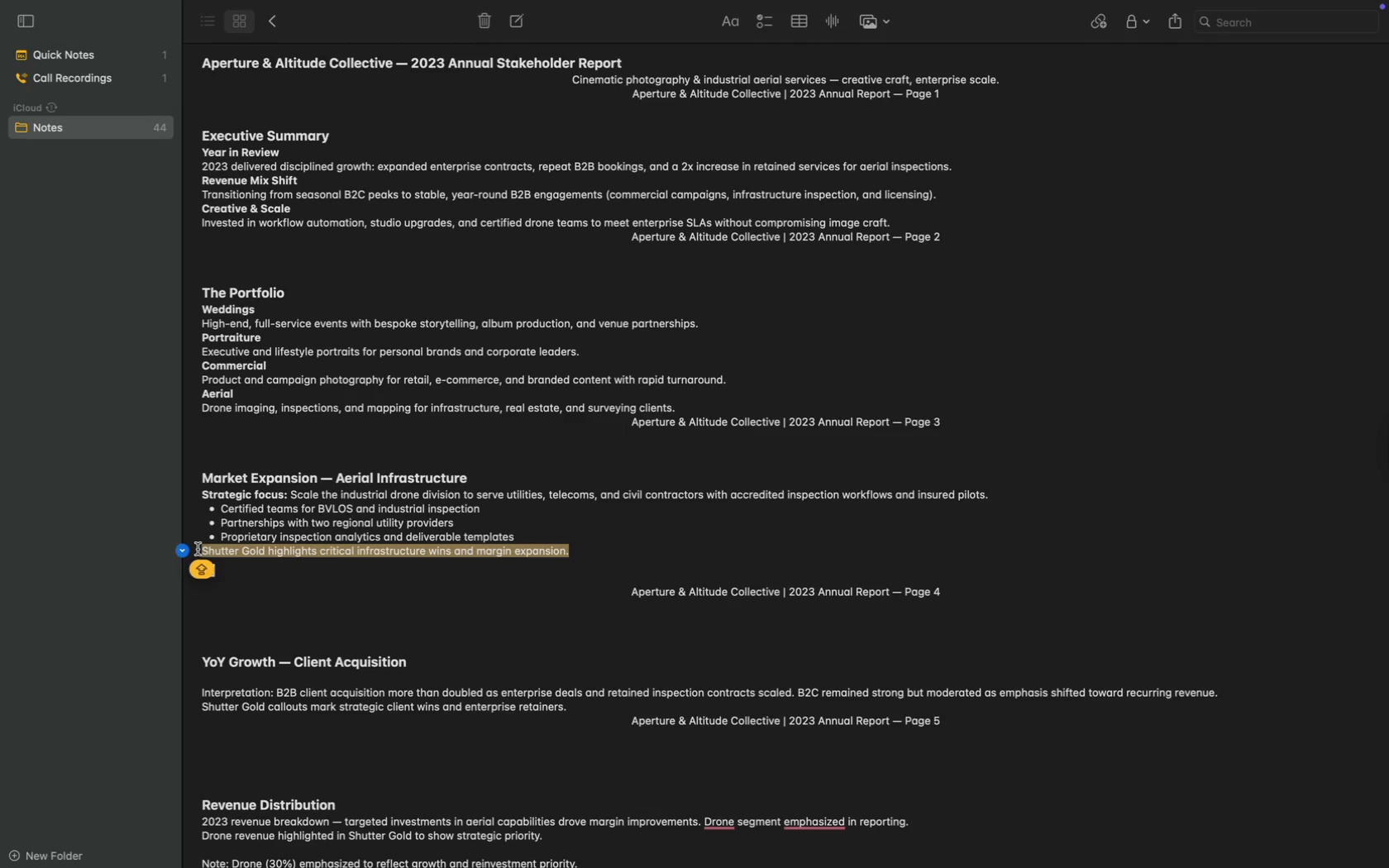 
key(Meta+CommandLeft)
 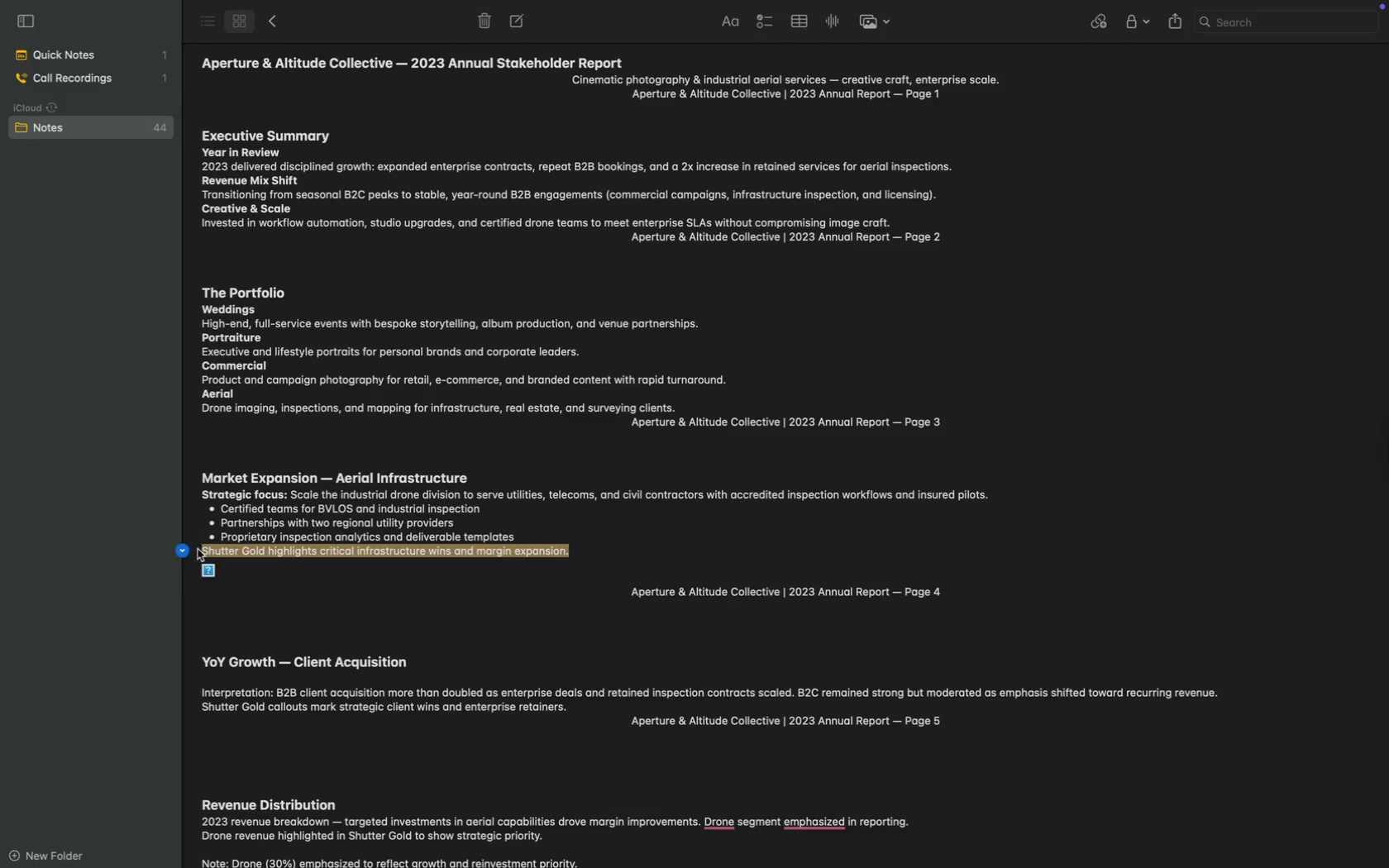 
key(Meta+C)